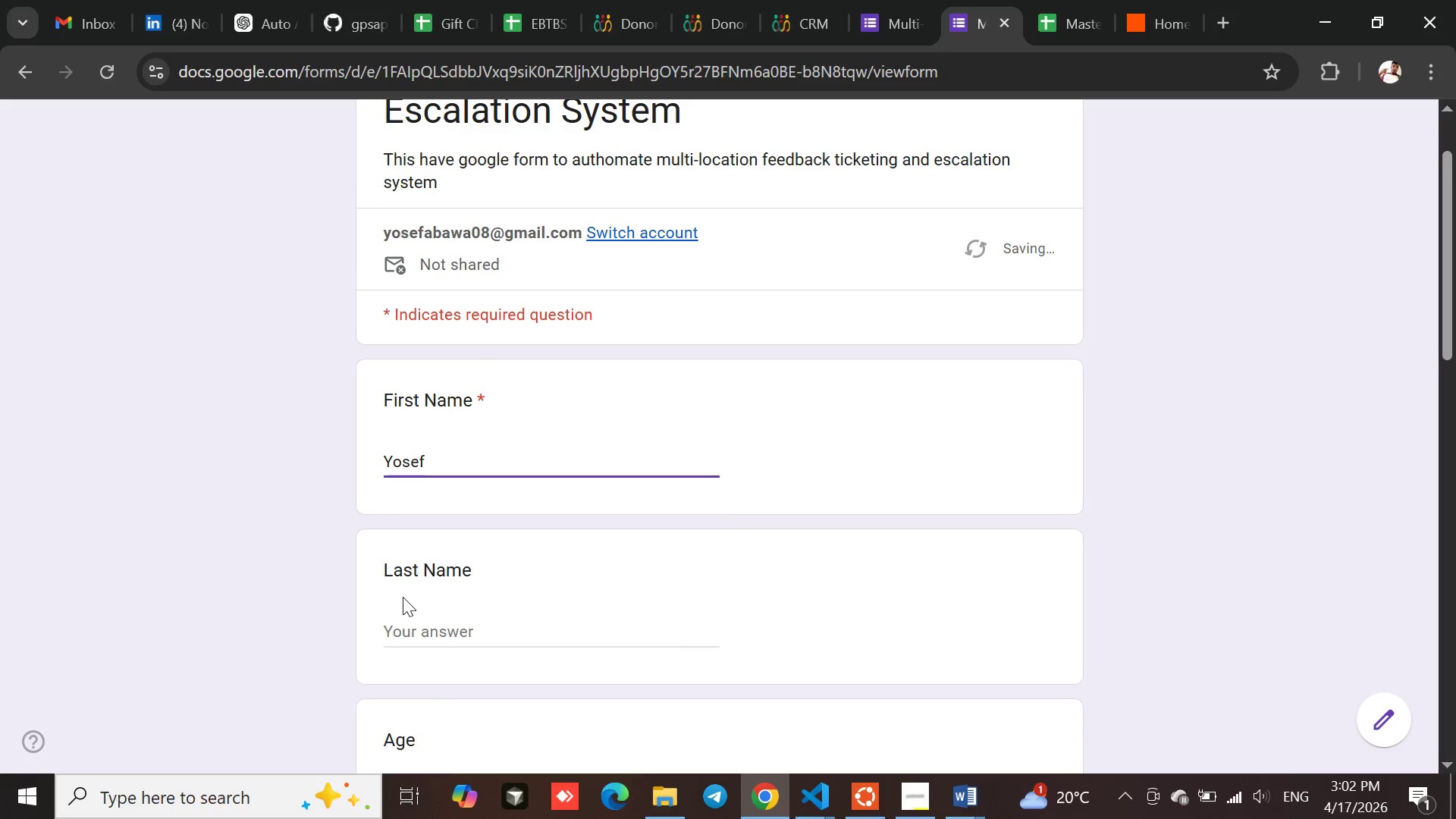 
left_click([412, 628])
 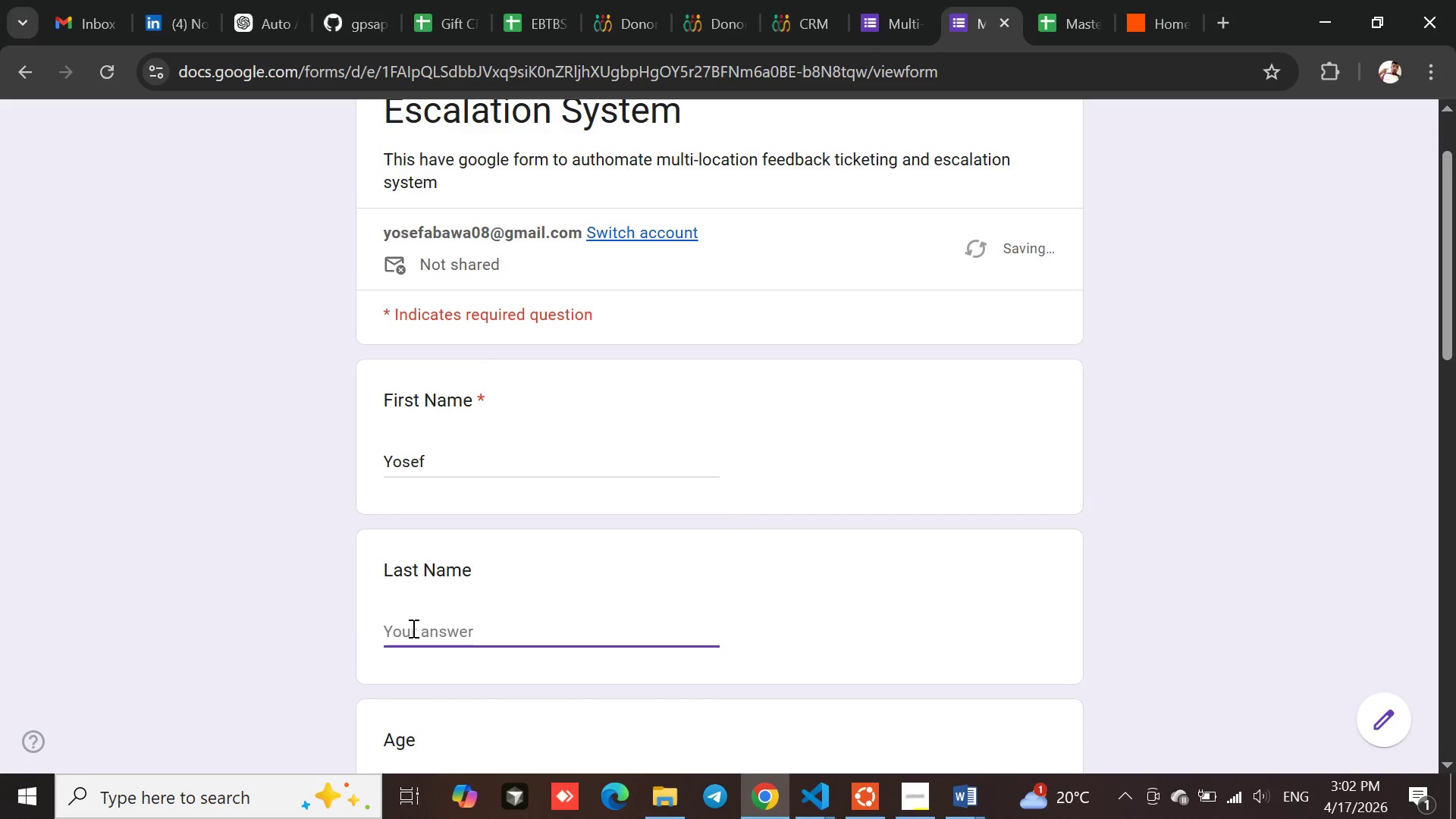 
type(Abawa)
 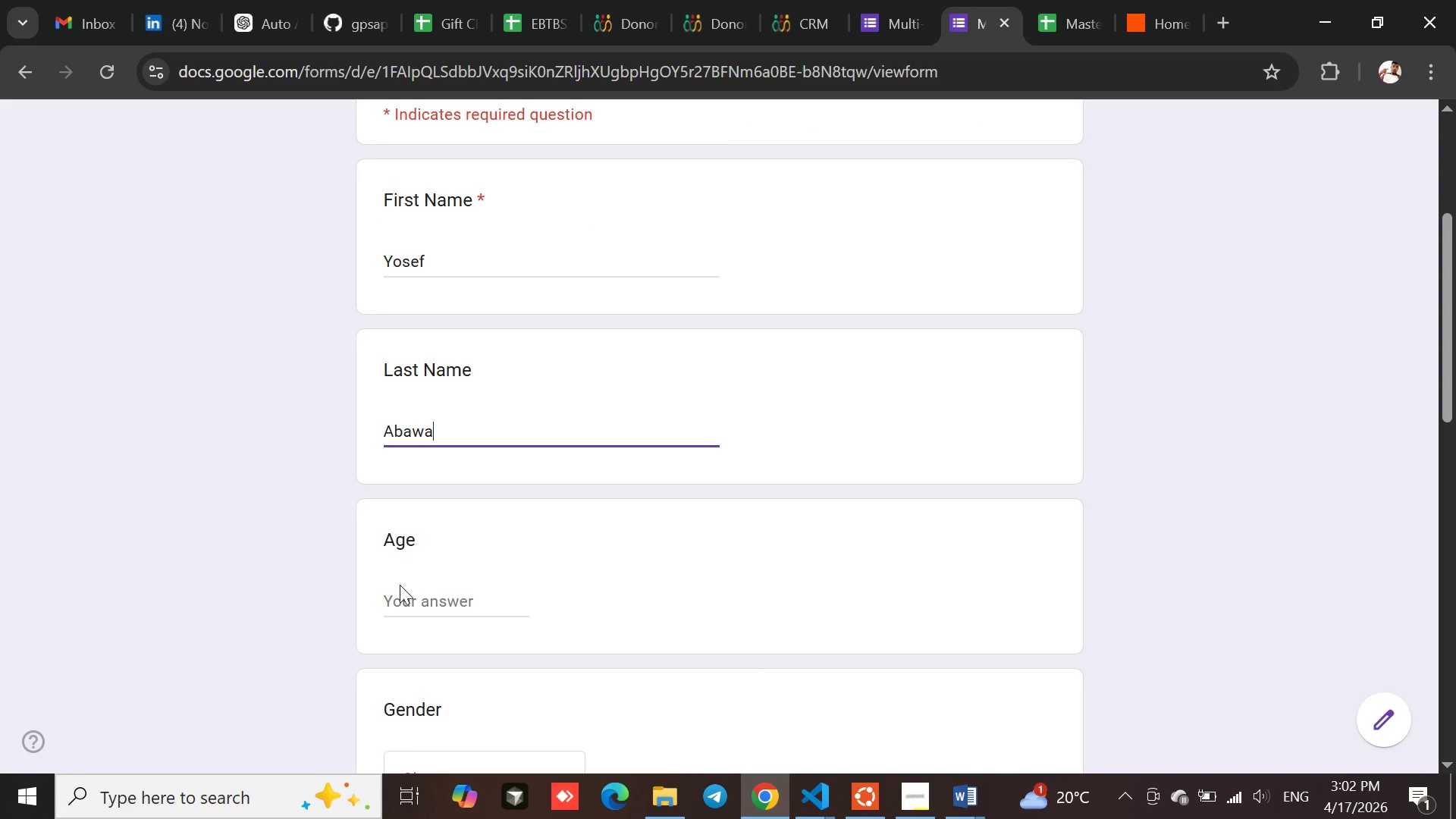 
left_click([400, 603])
 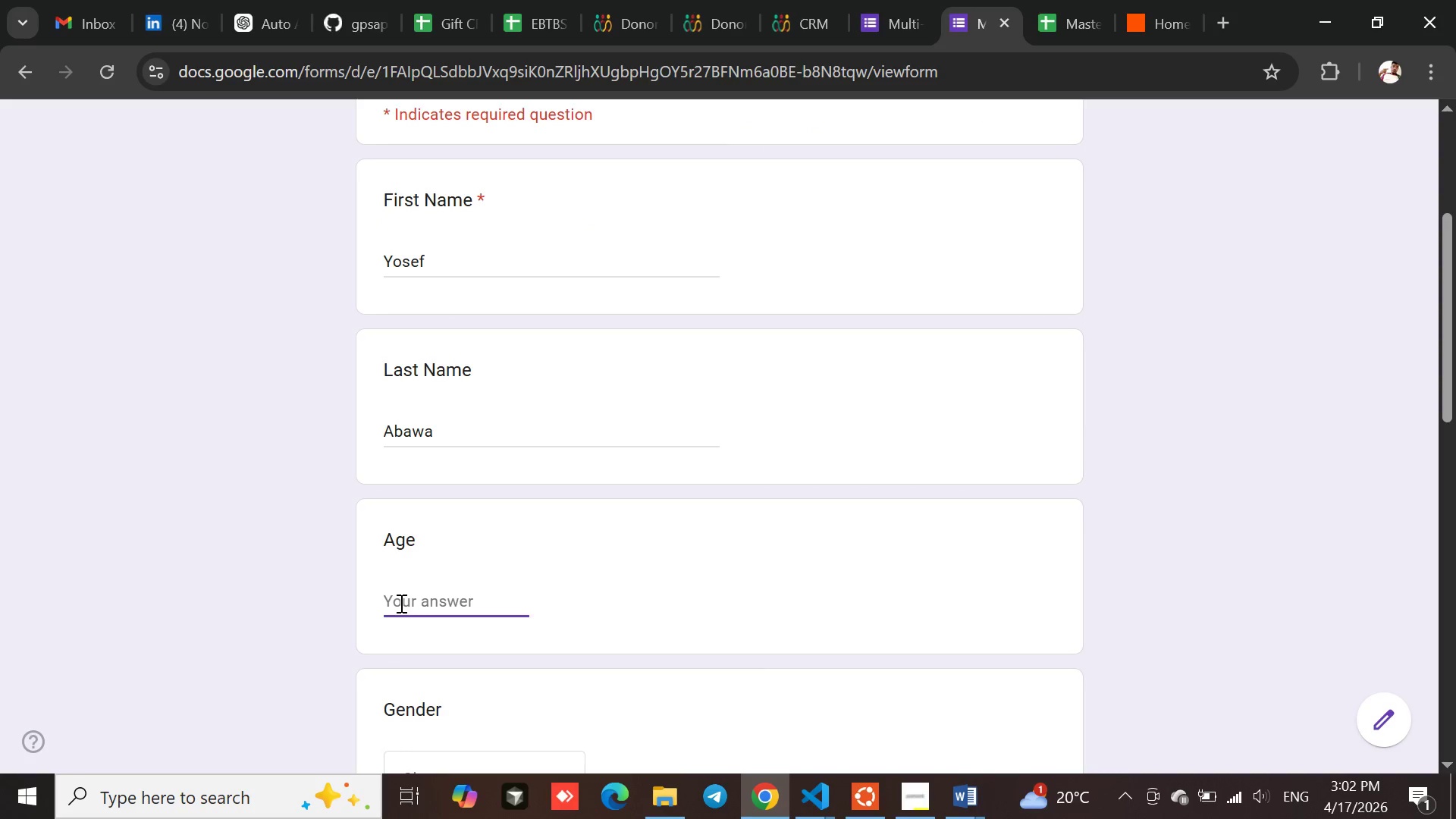 
type(27)
 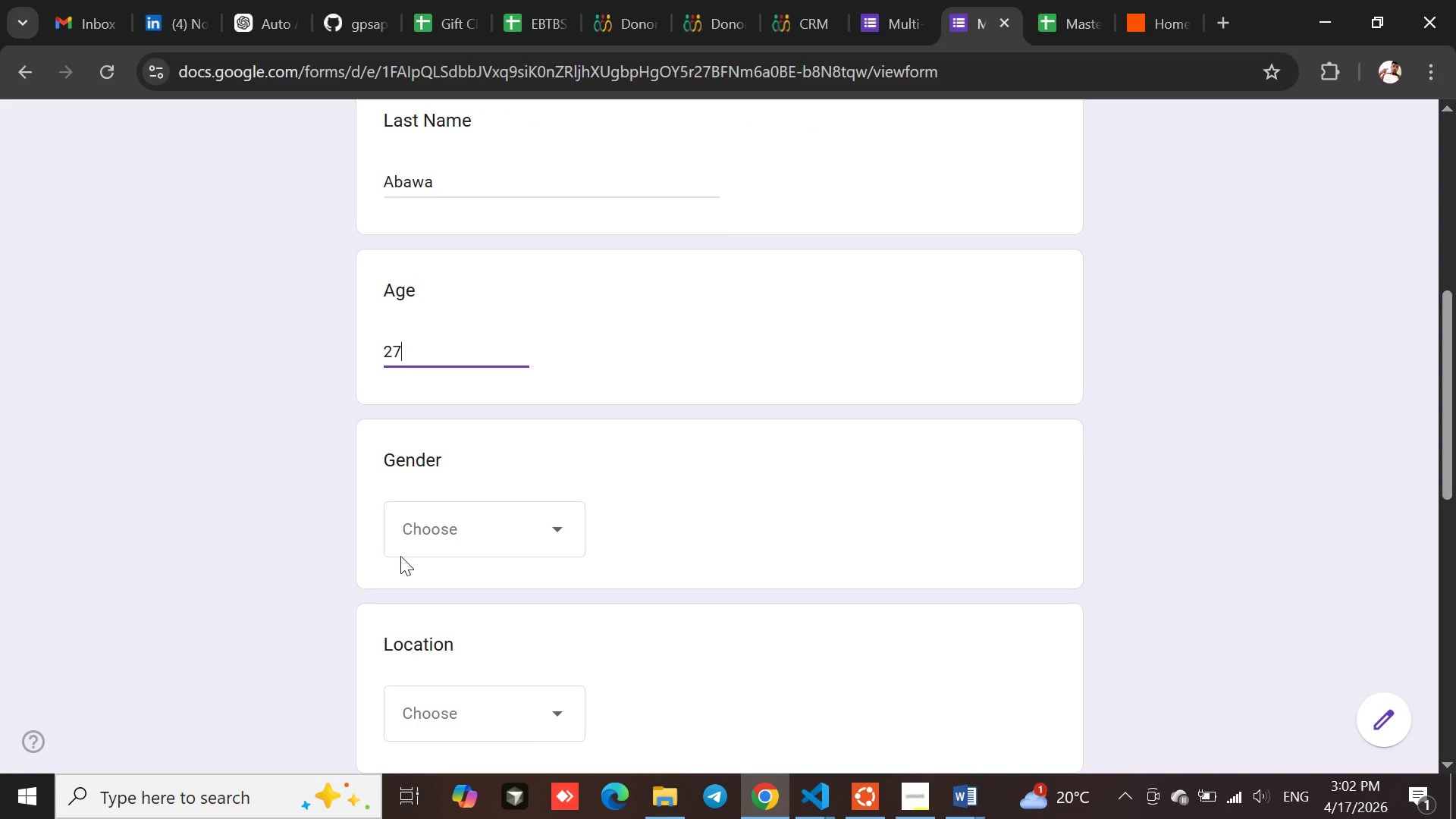 
left_click([431, 549])
 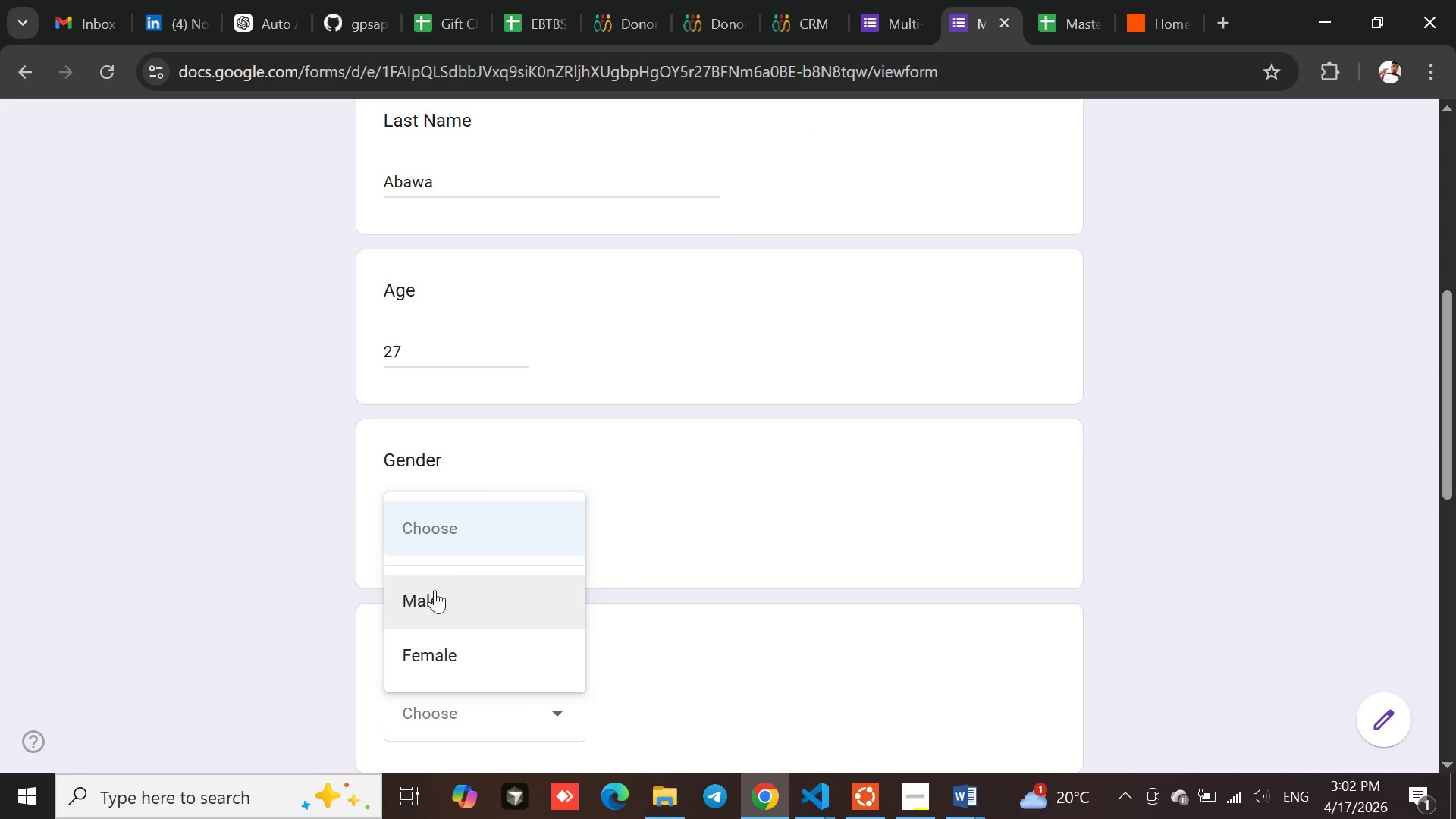 
left_click([435, 601])
 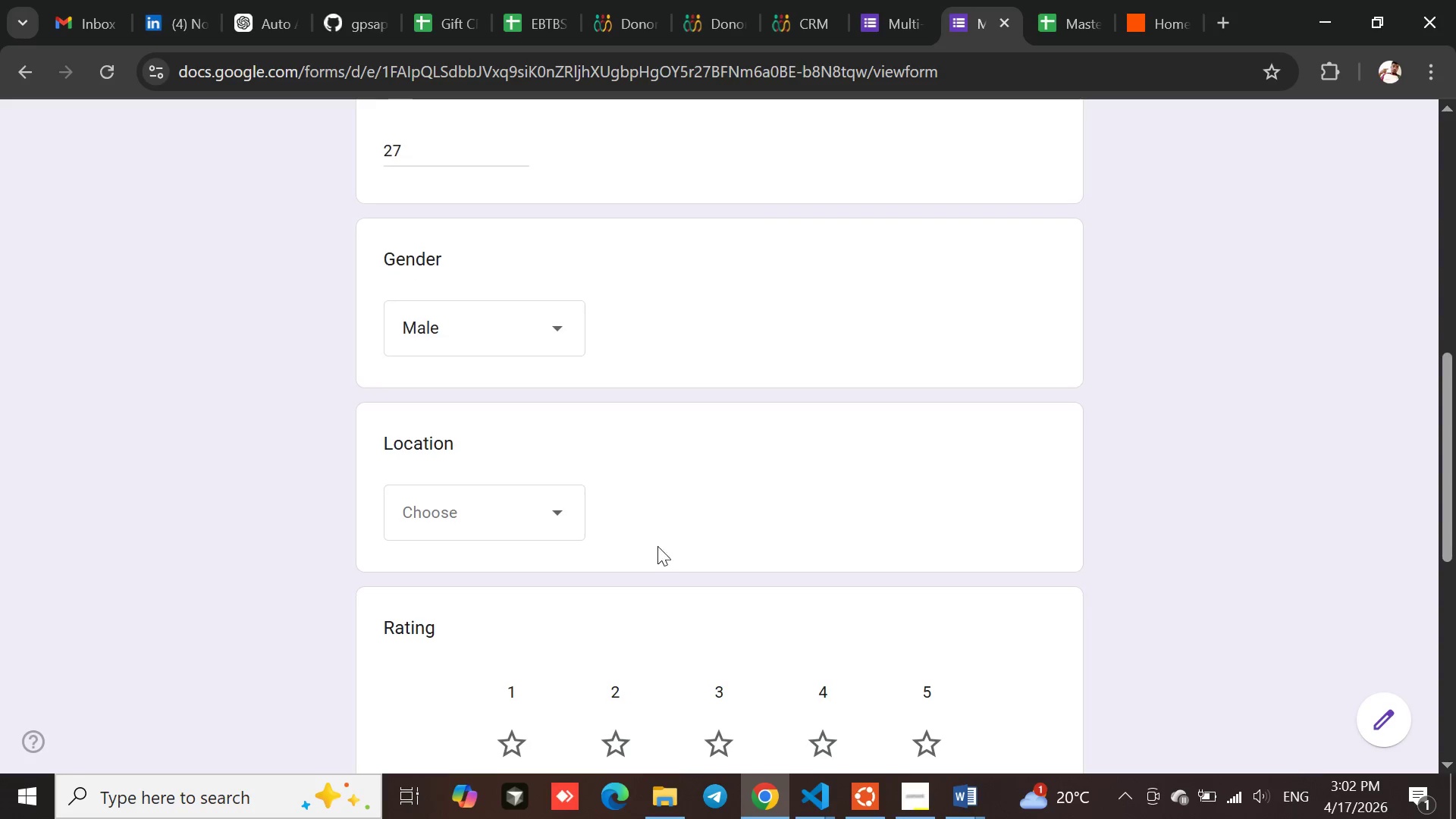 
left_click([466, 516])
 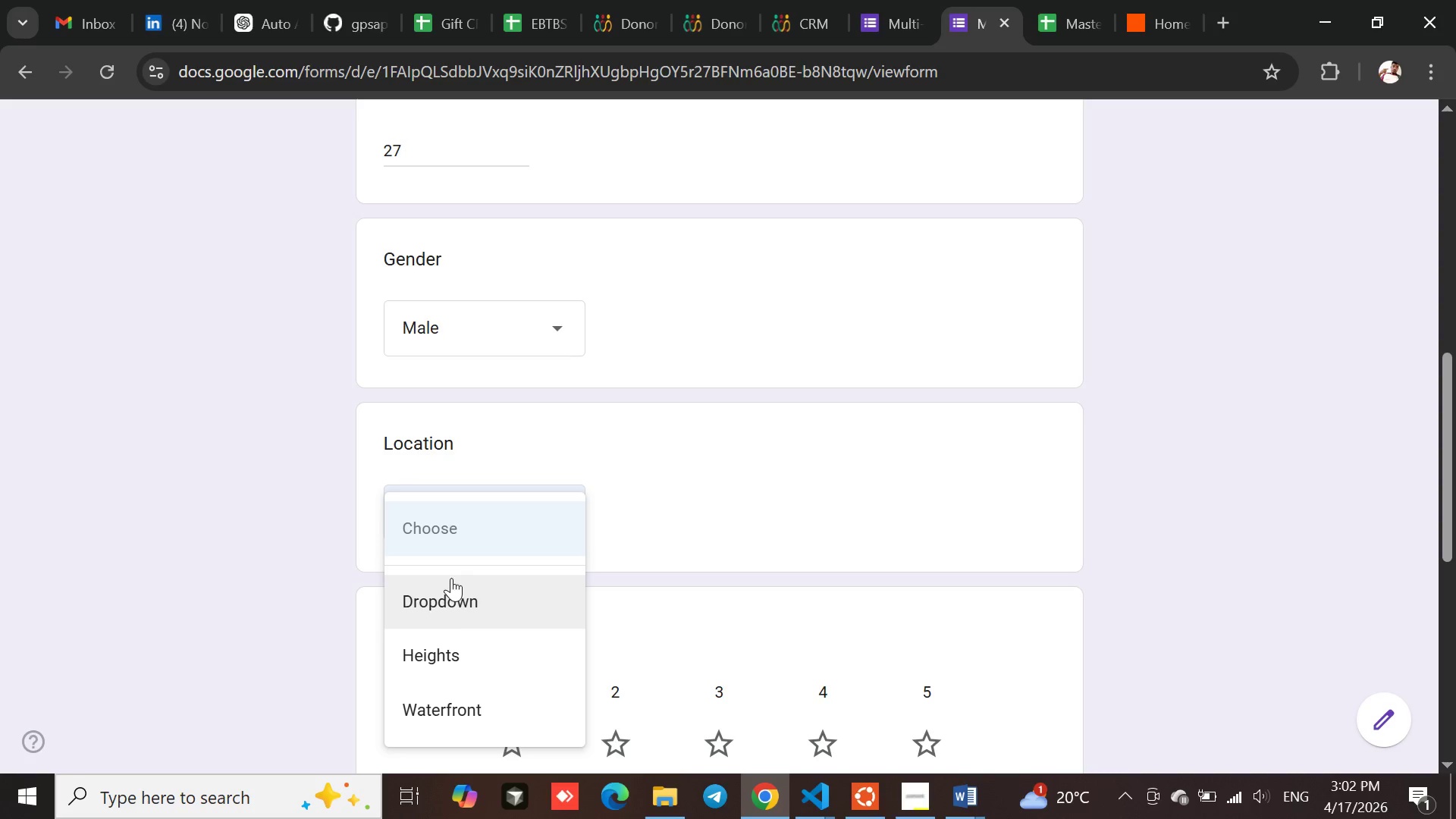 
left_click([448, 610])
 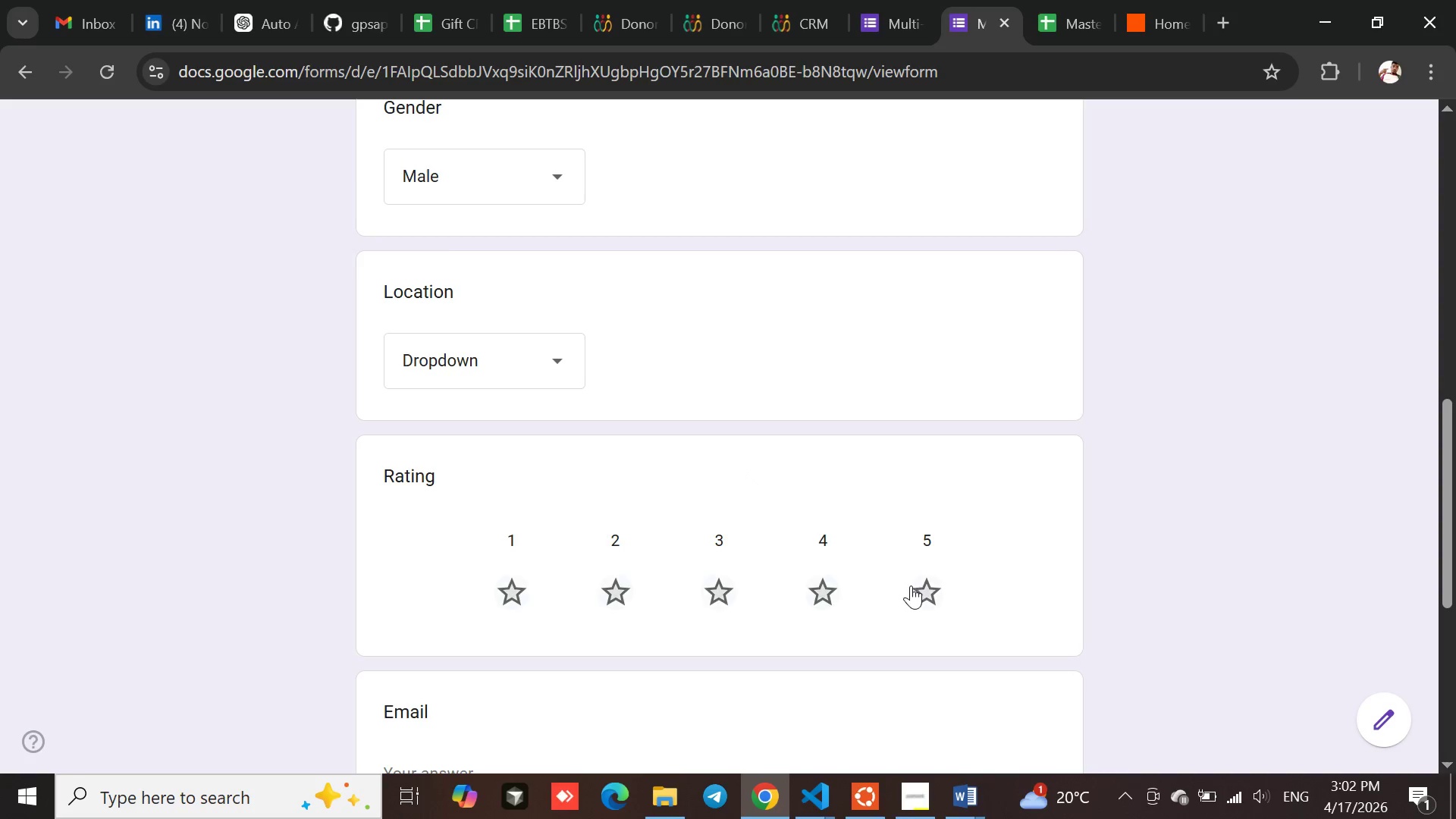 
left_click([934, 593])
 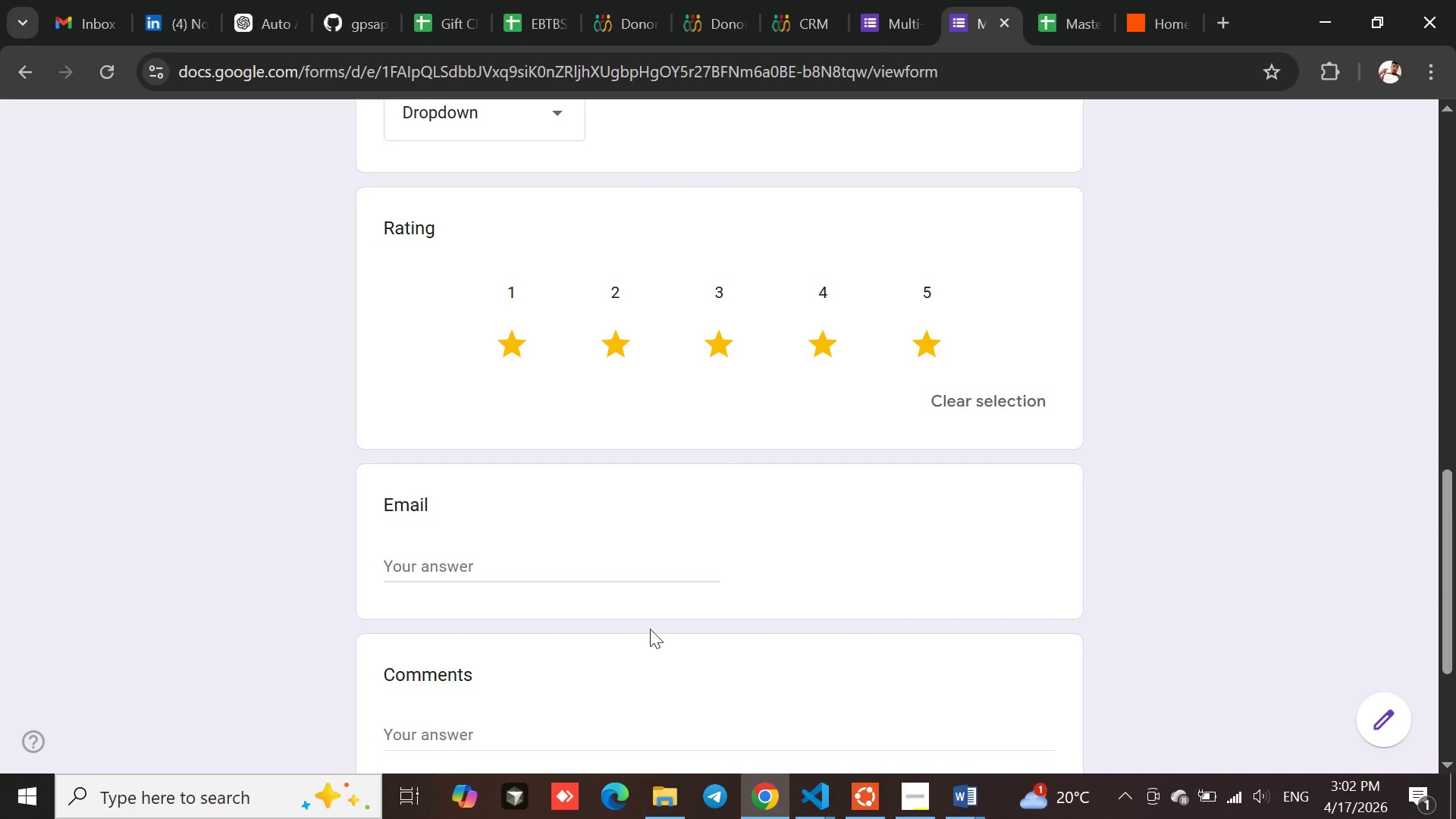 
left_click([466, 578])
 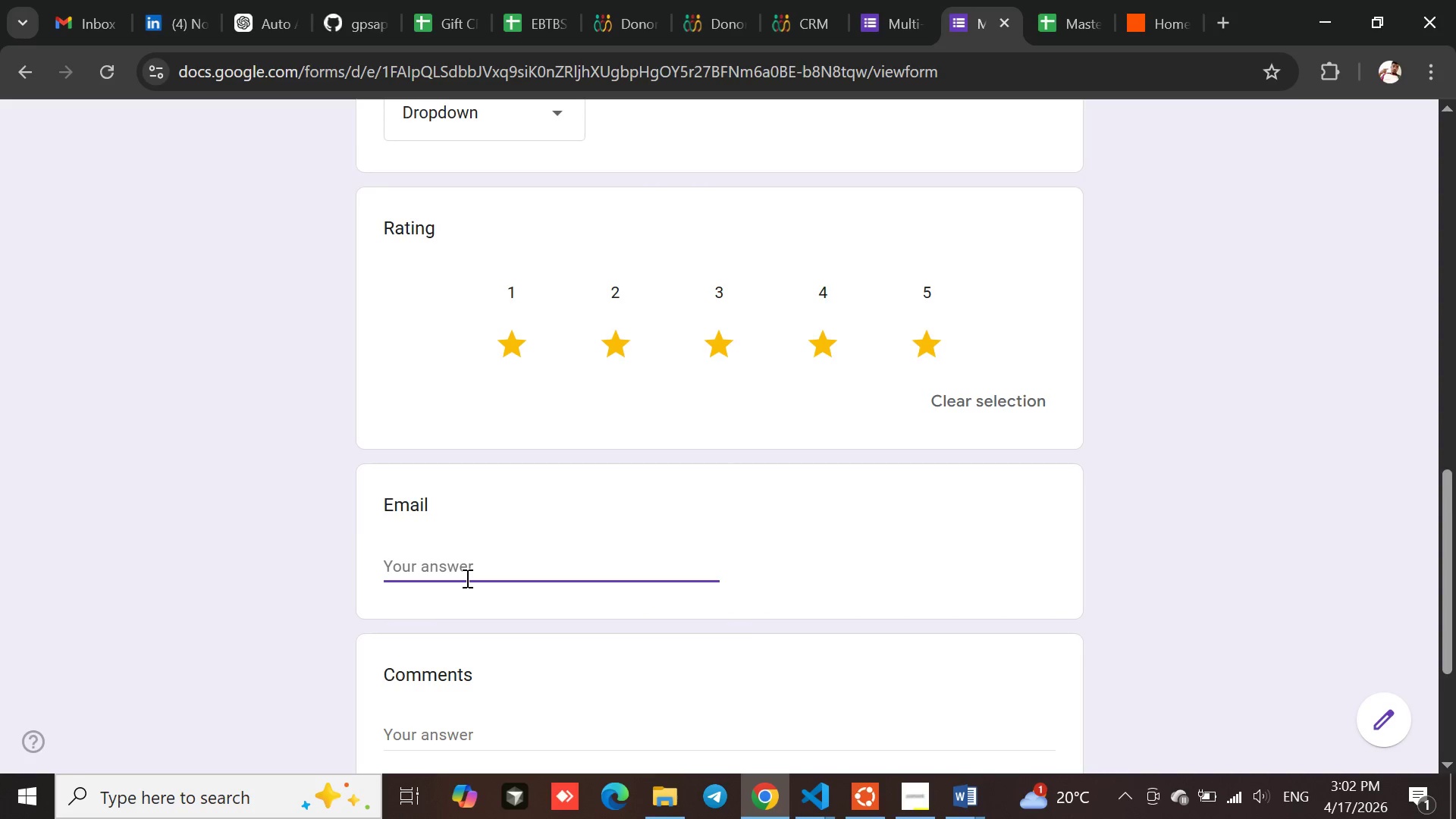 
type(yosef@gmail.com)
 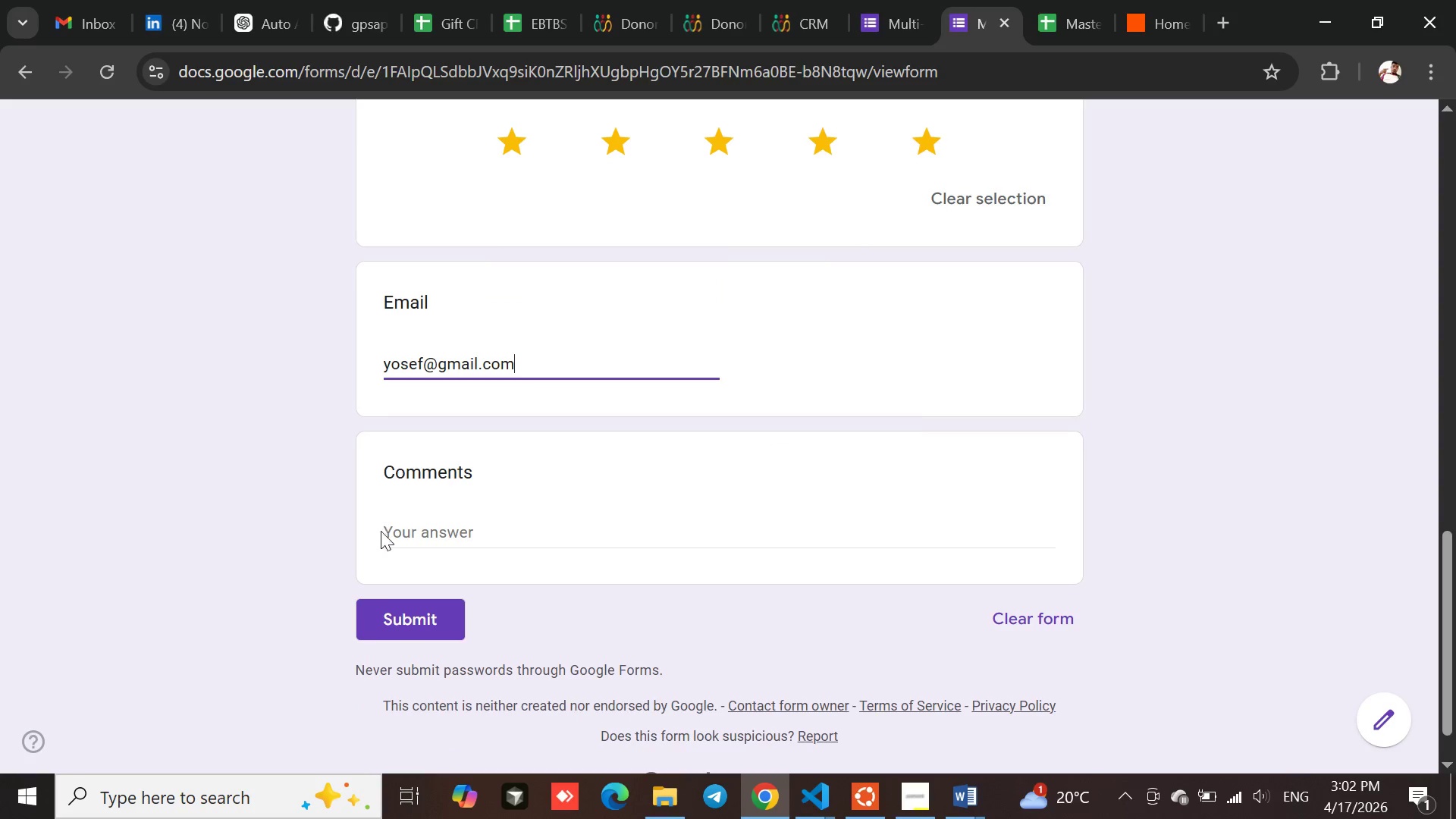 
left_click([438, 520])
 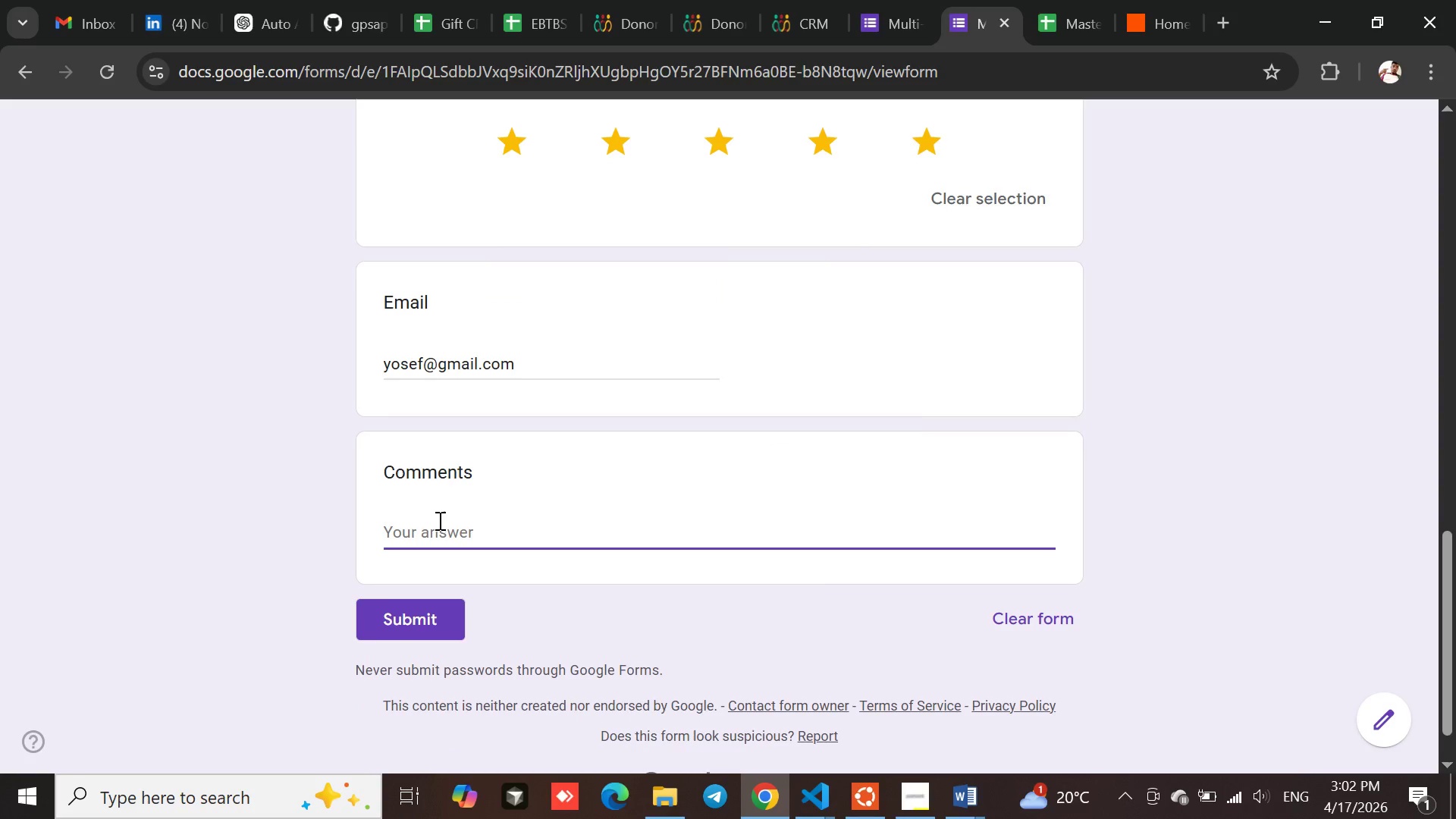 
type(This is comments)
 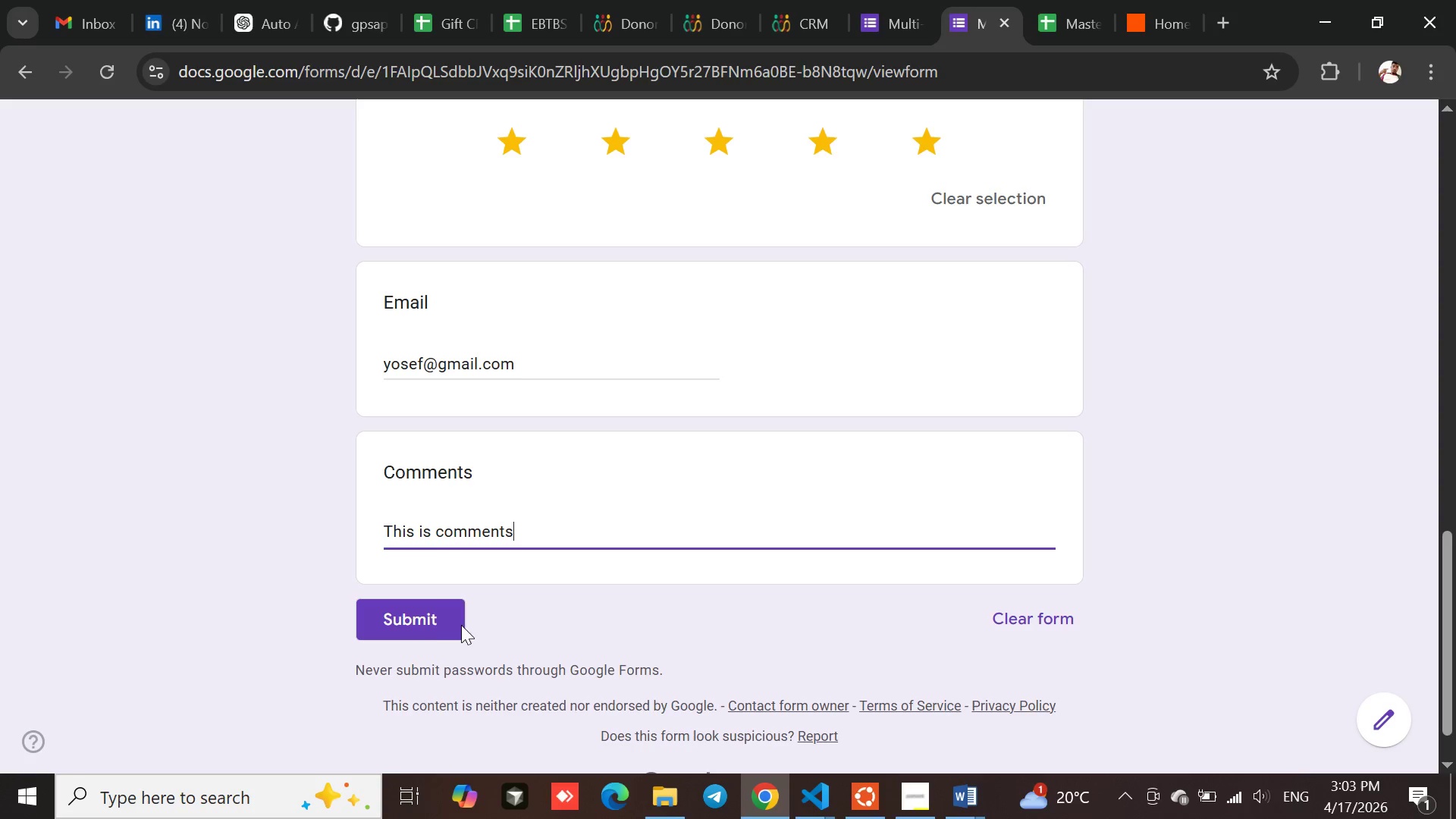 
left_click([422, 610])
 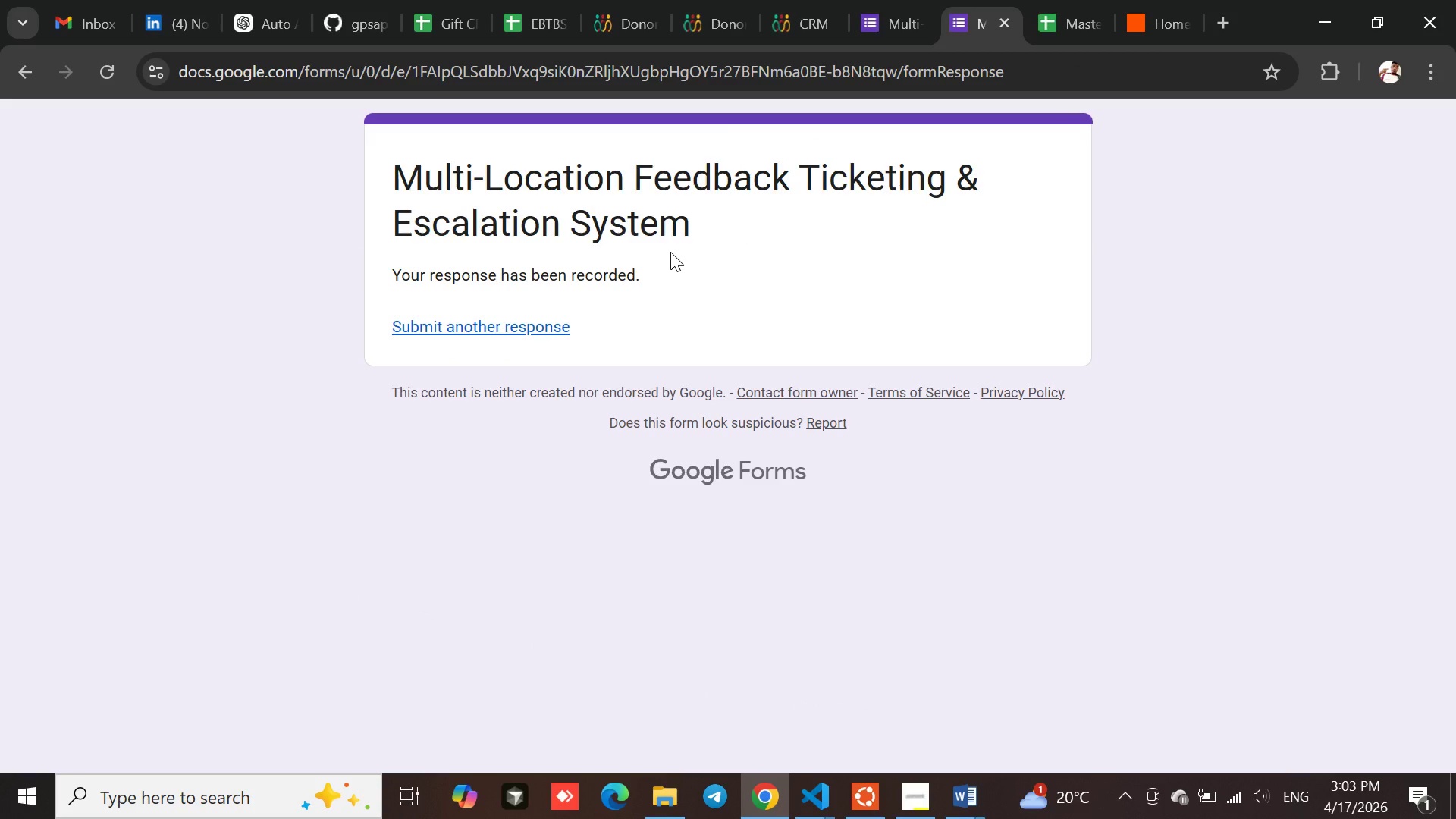 
wait(7.23)
 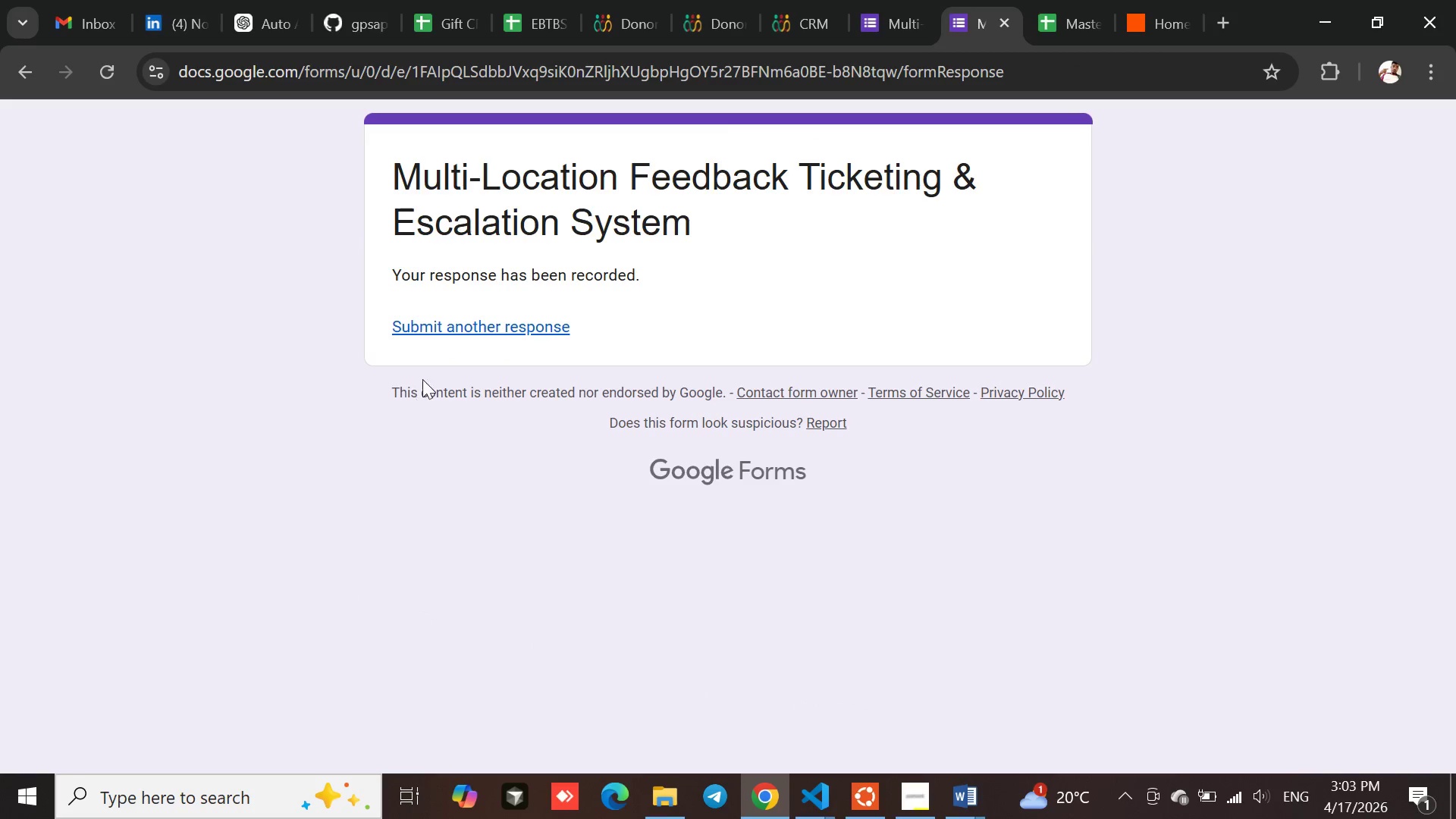 
left_click([1071, 19])
 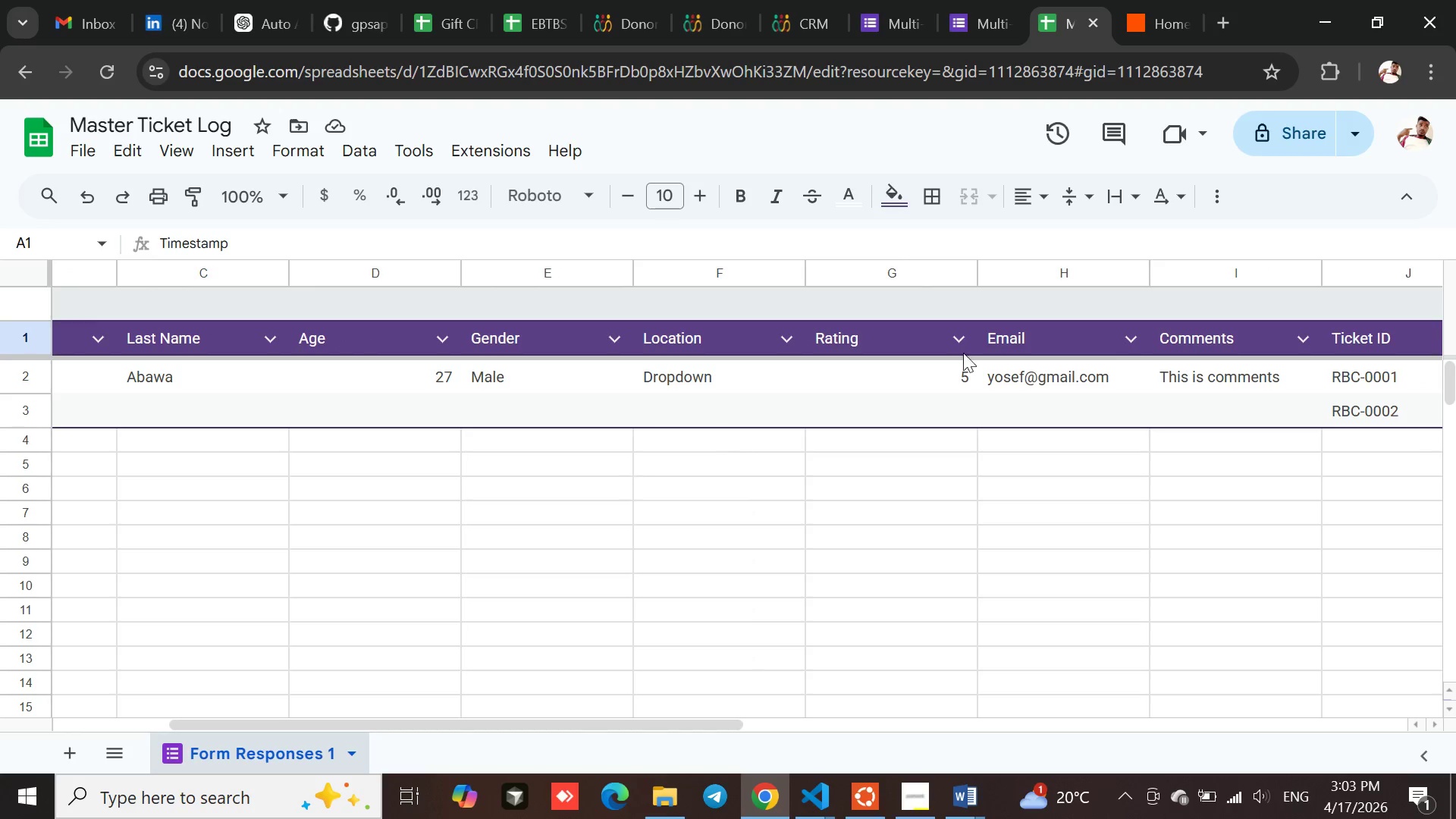 
wait(5.16)
 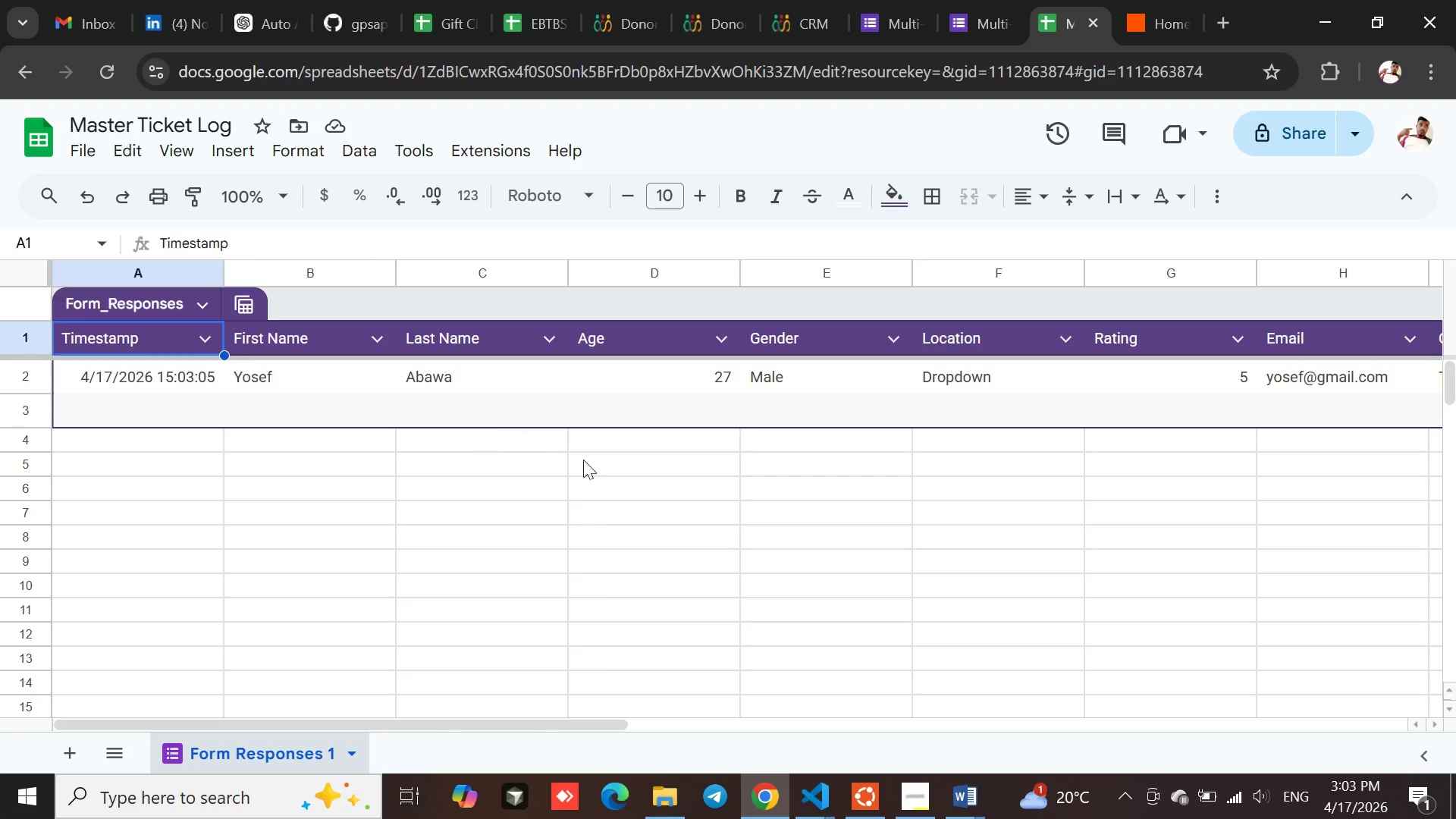 
left_click([1350, 374])
 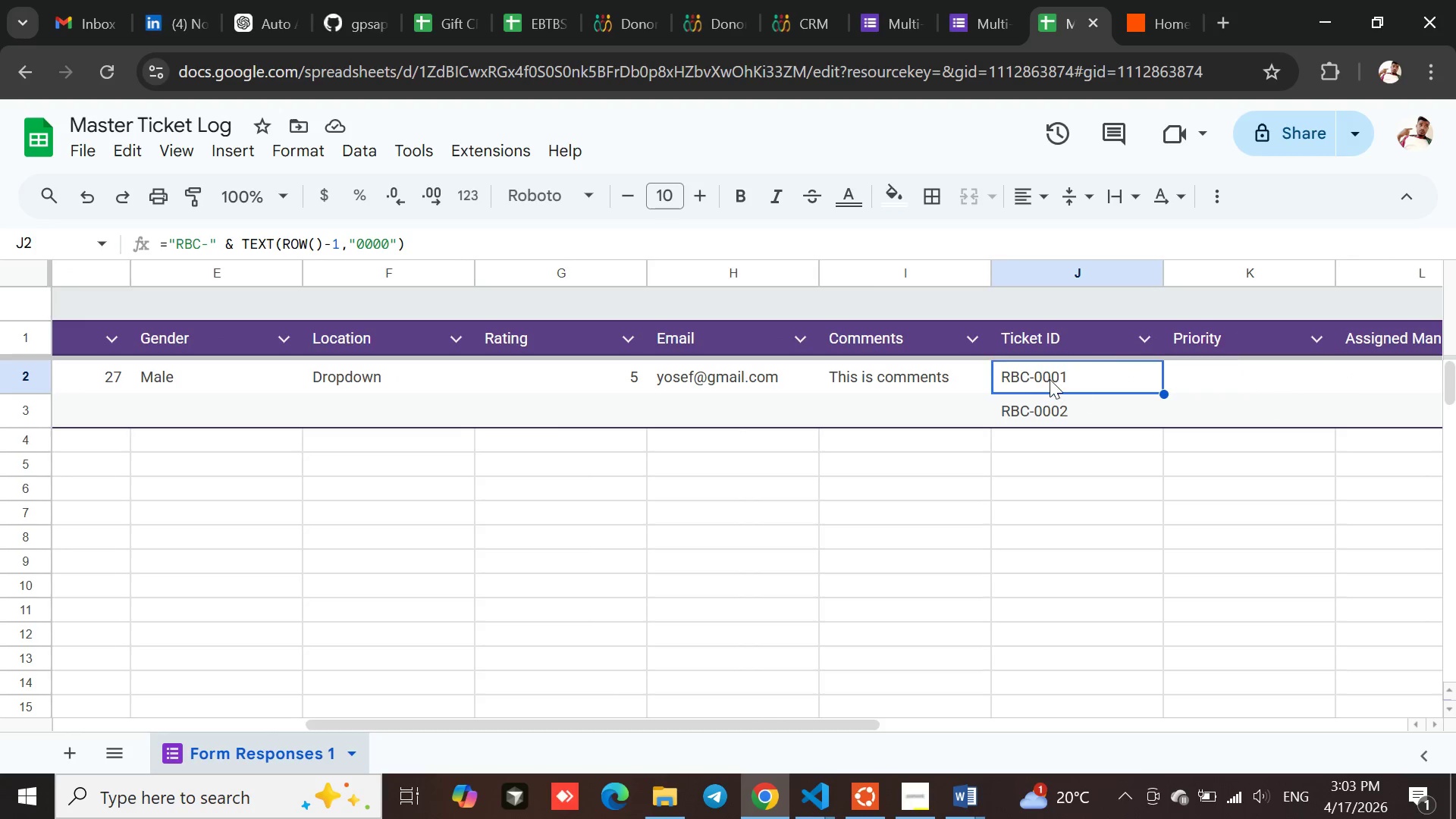 
left_click([1036, 374])
 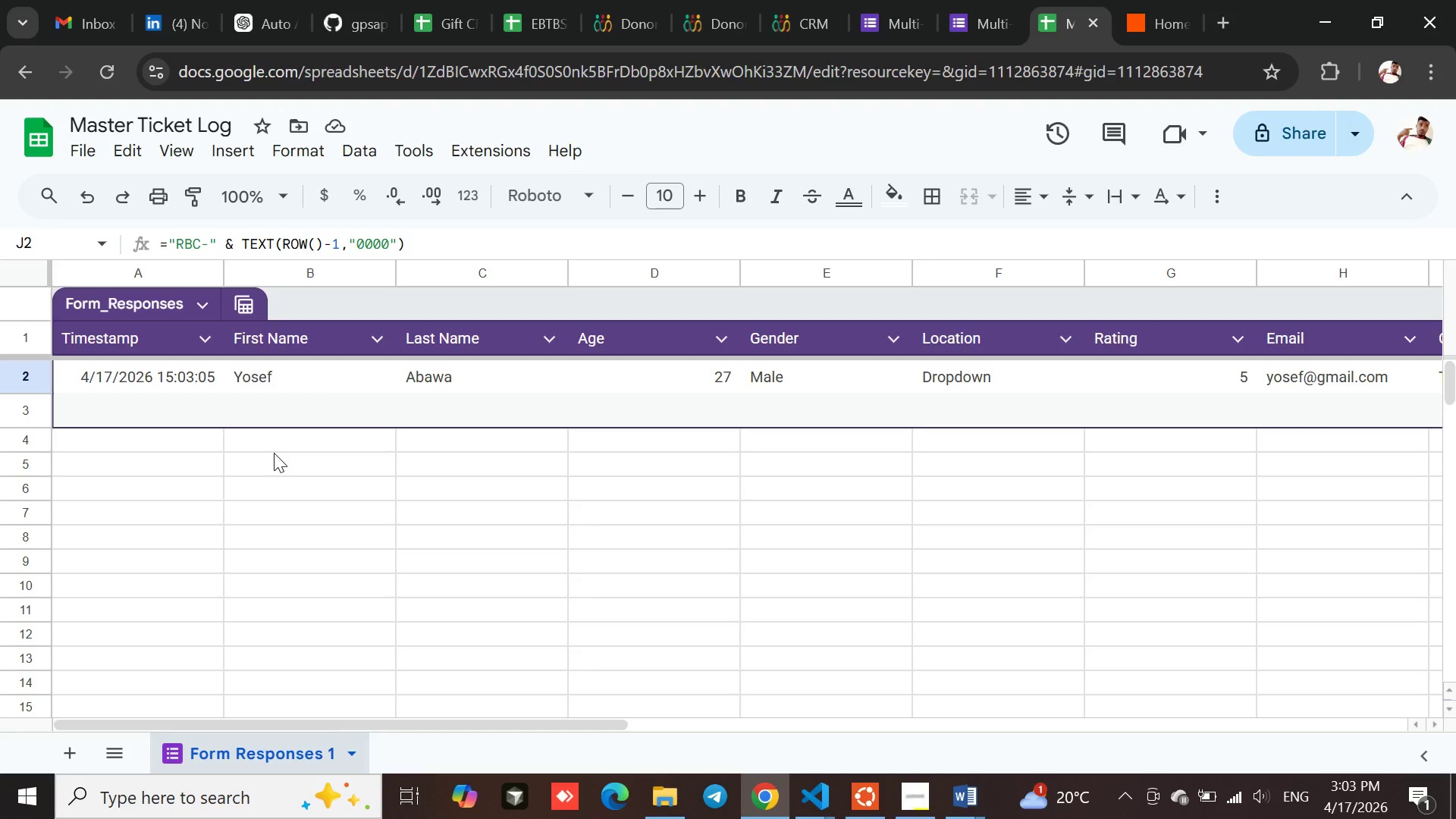 
wait(6.38)
 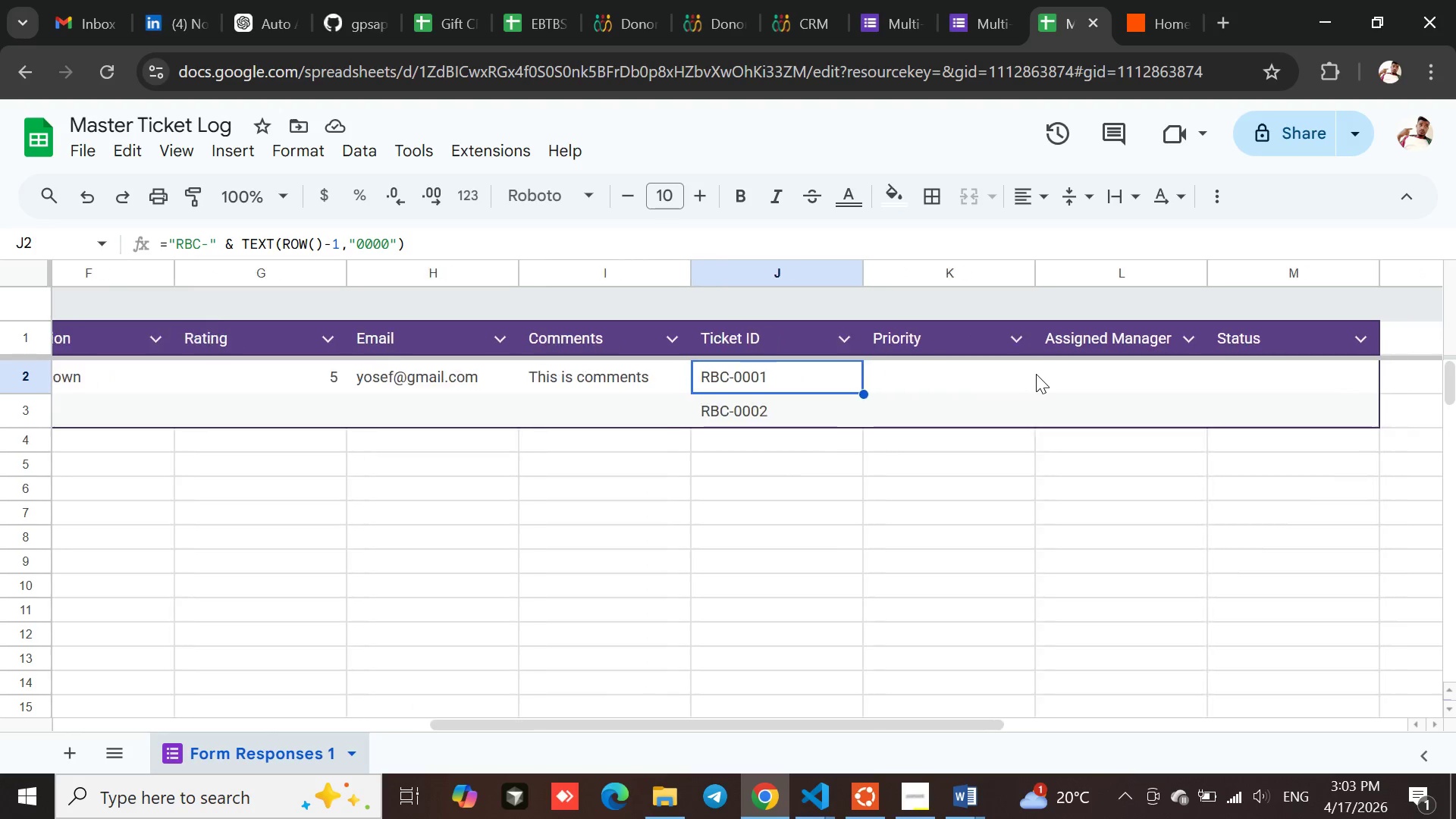 
mouse_move([976, -8])
 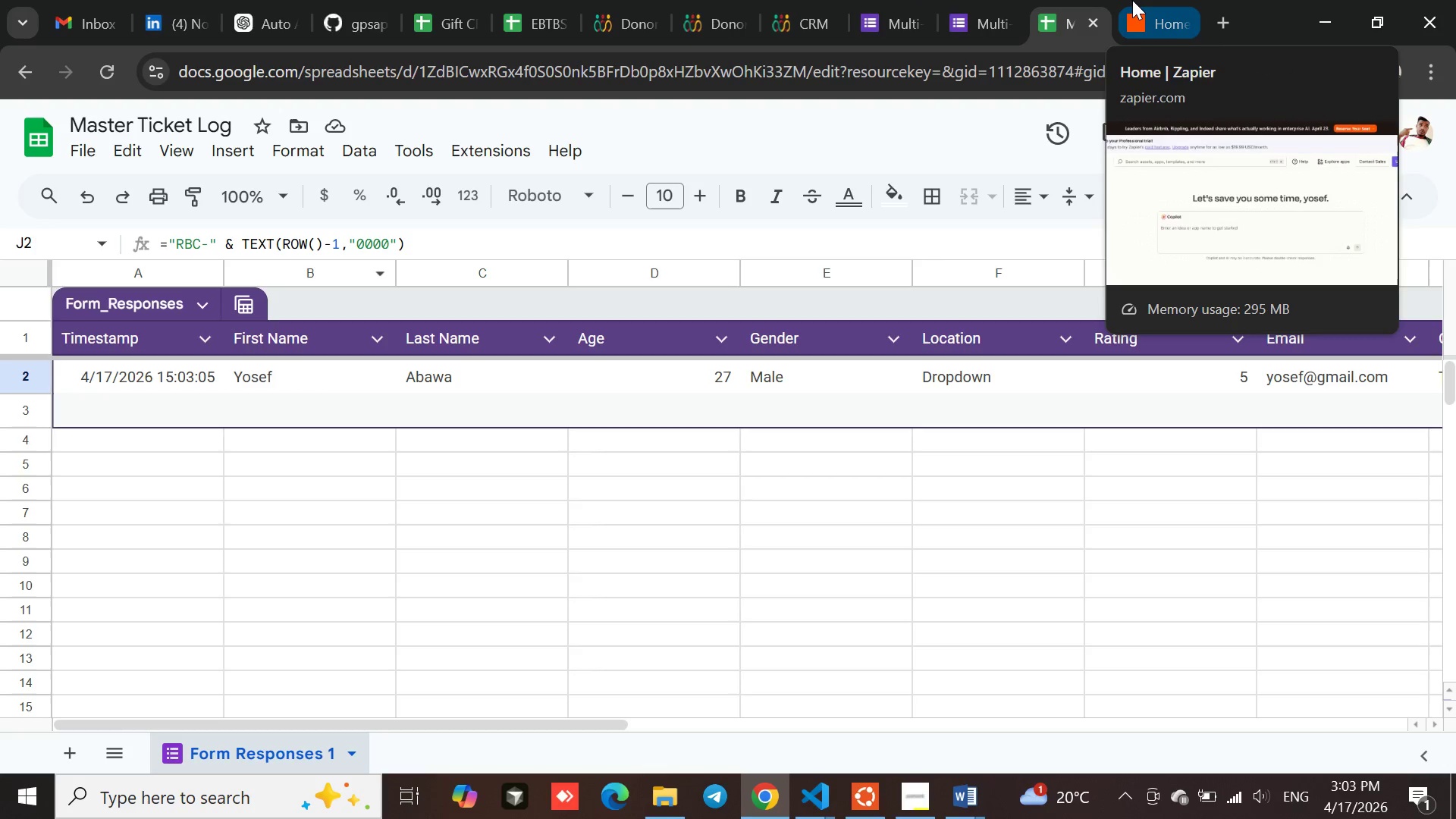 
left_click([1132, 0])
 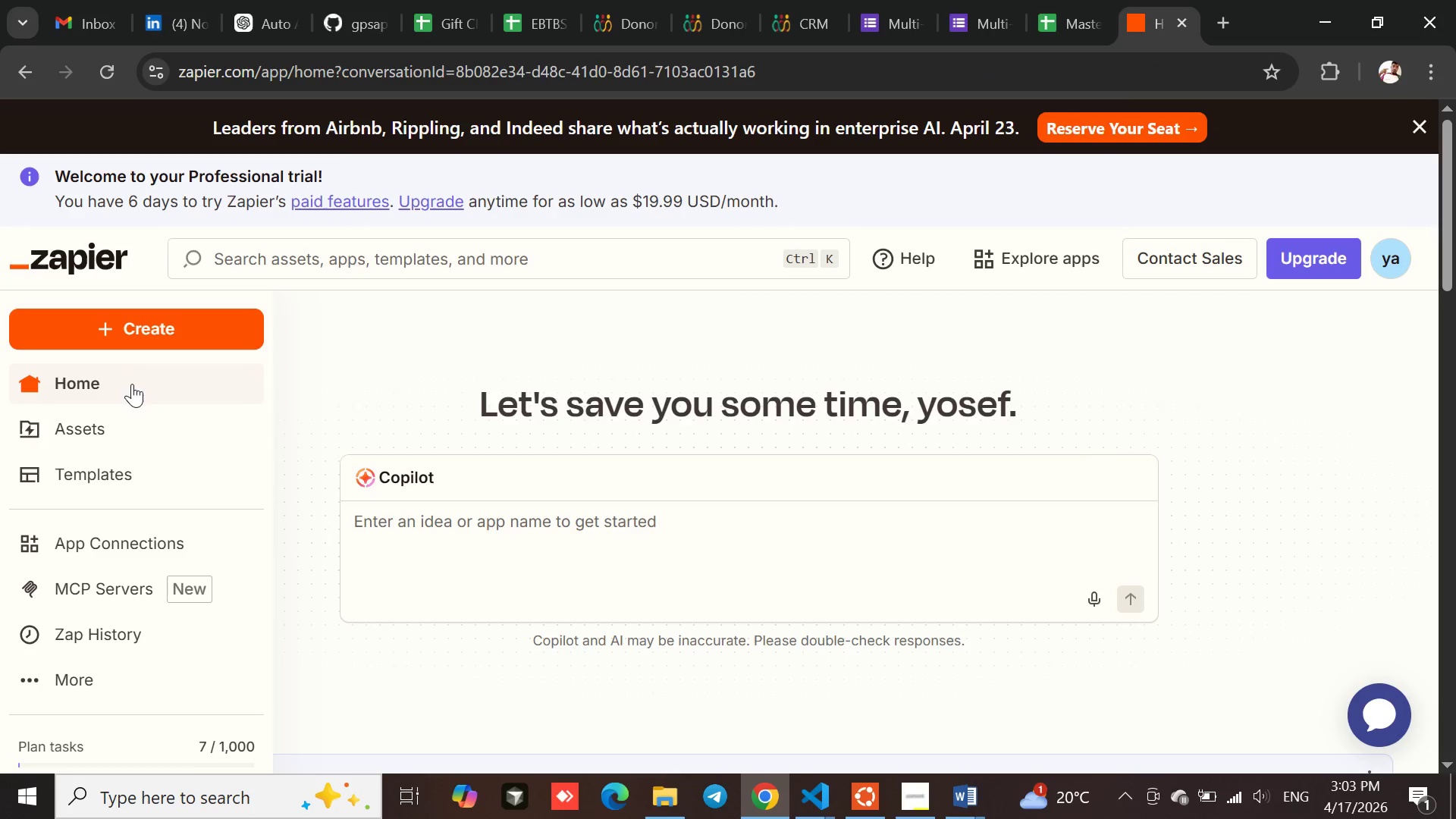 
left_click([122, 318])
 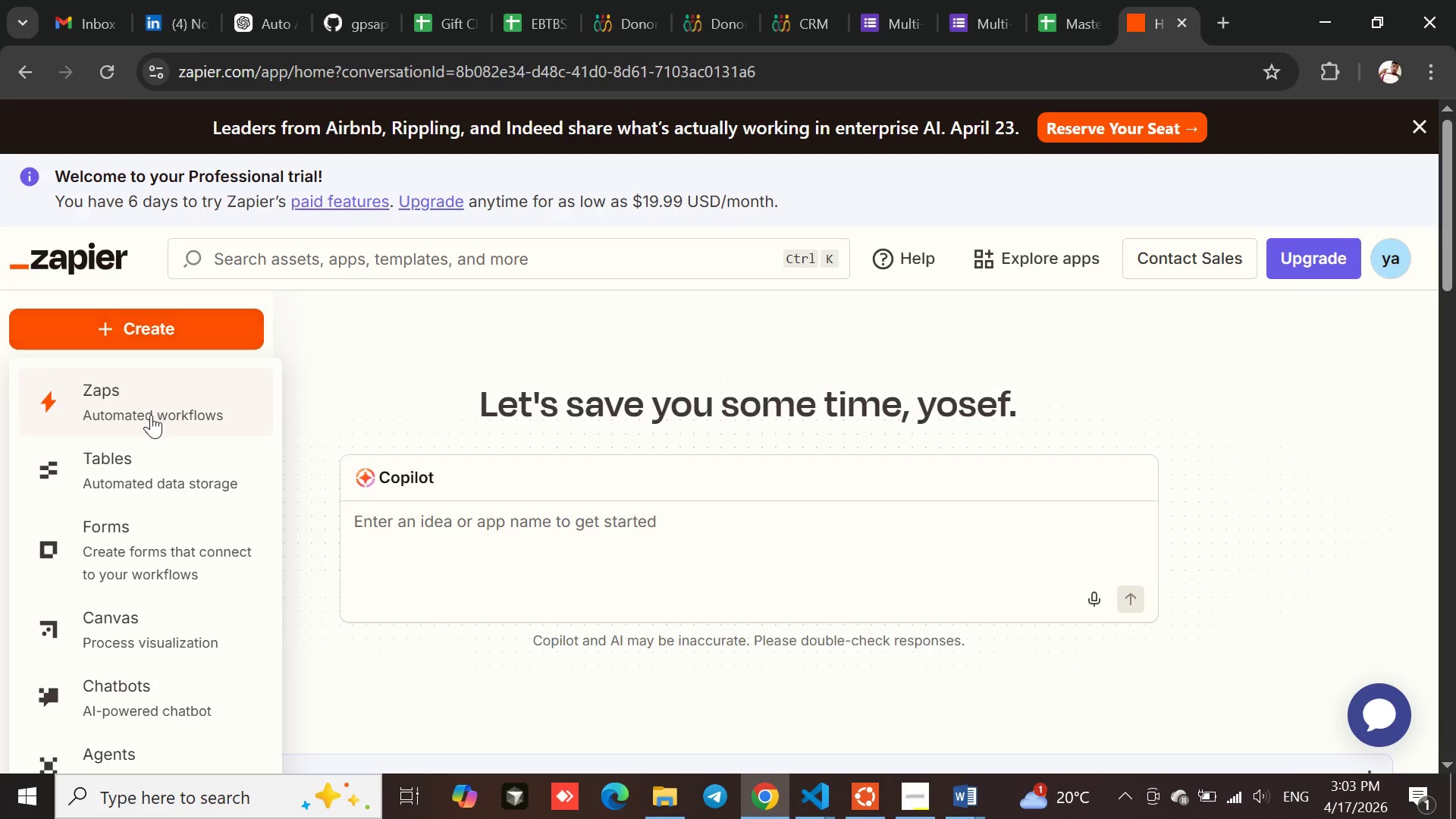 
left_click([121, 394])
 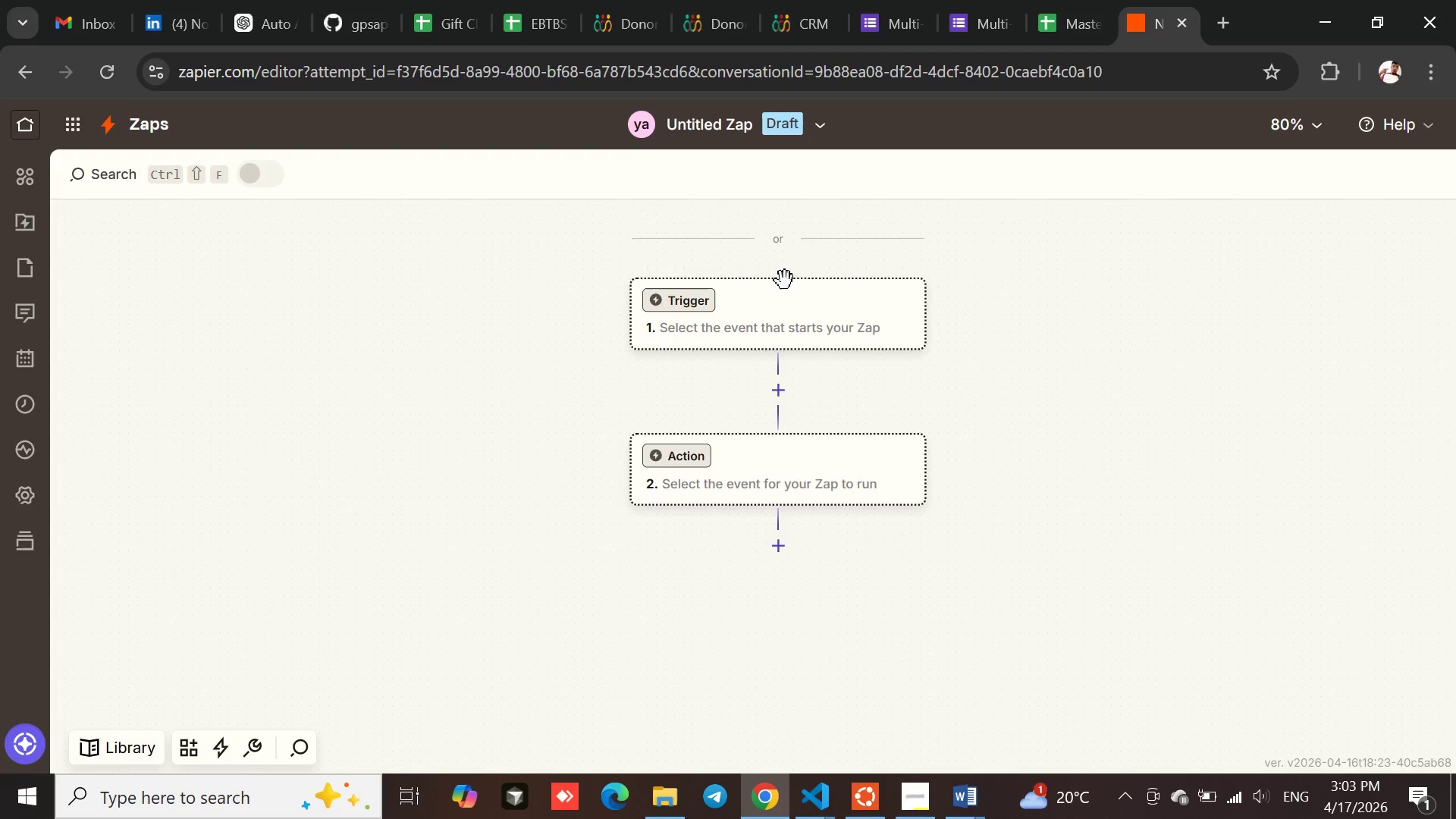 
wait(5.75)
 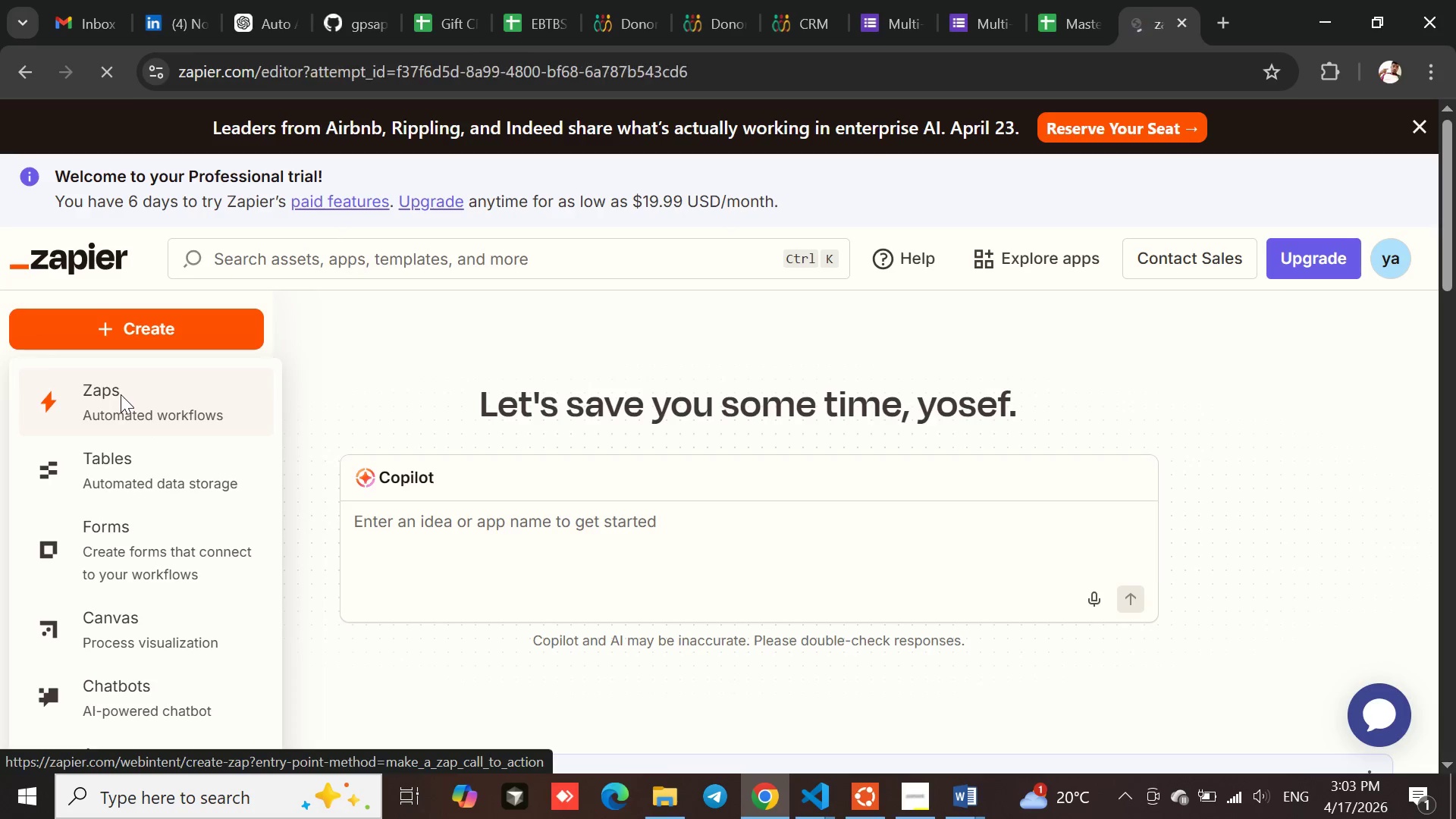 
left_click([744, 304])
 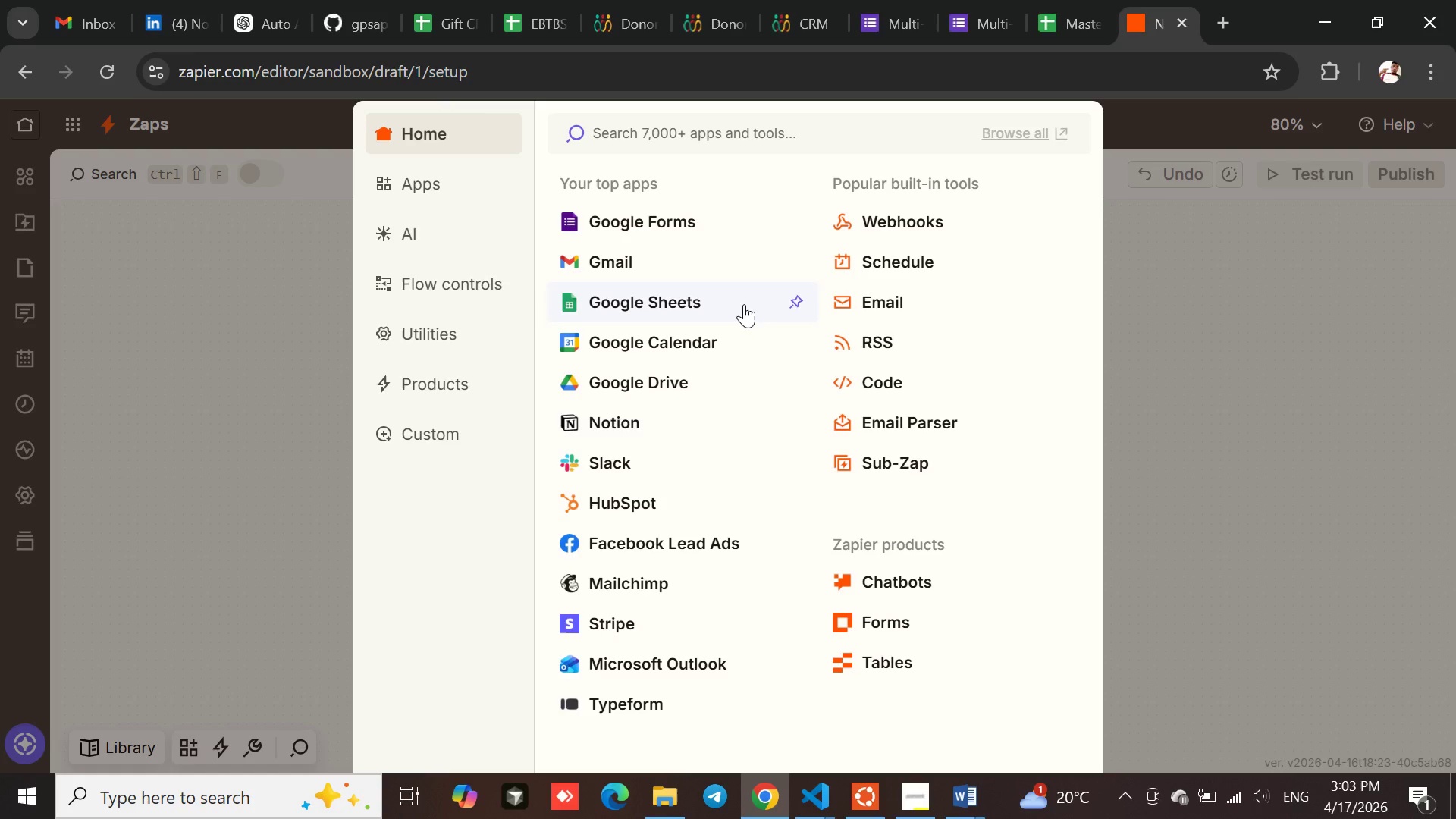 
wait(7.11)
 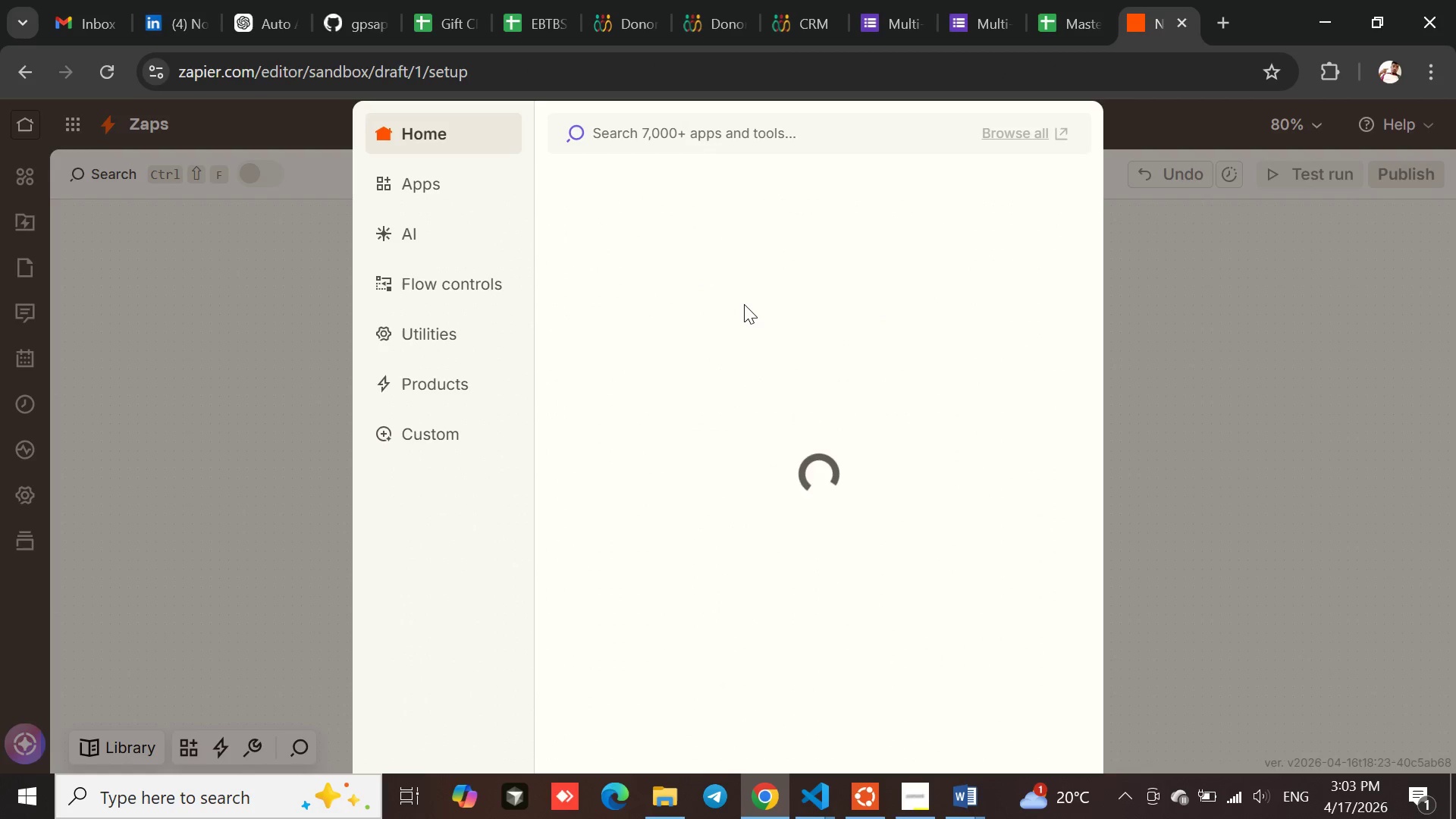 
left_click([687, 303])
 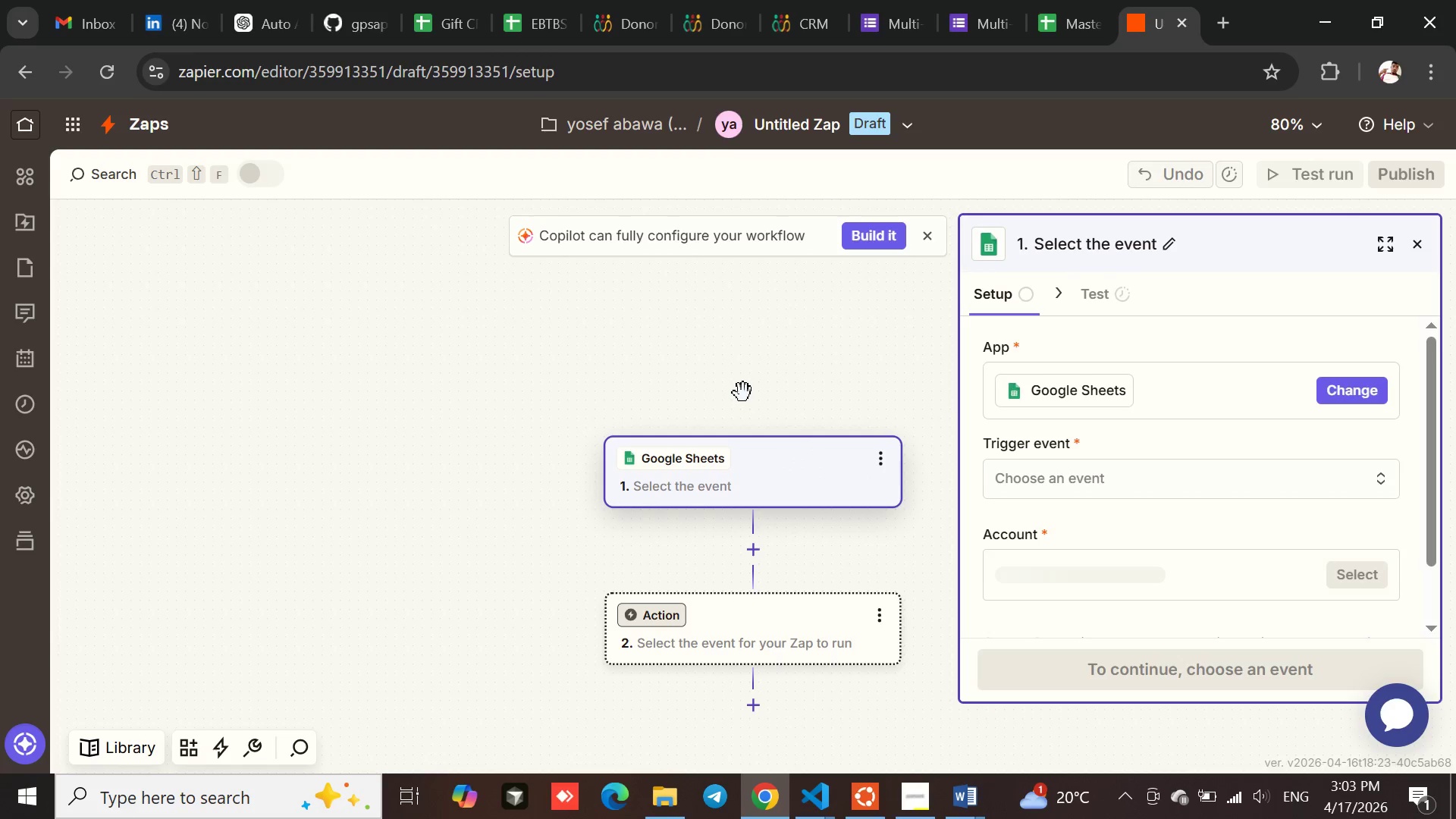 
left_click([1046, 480])
 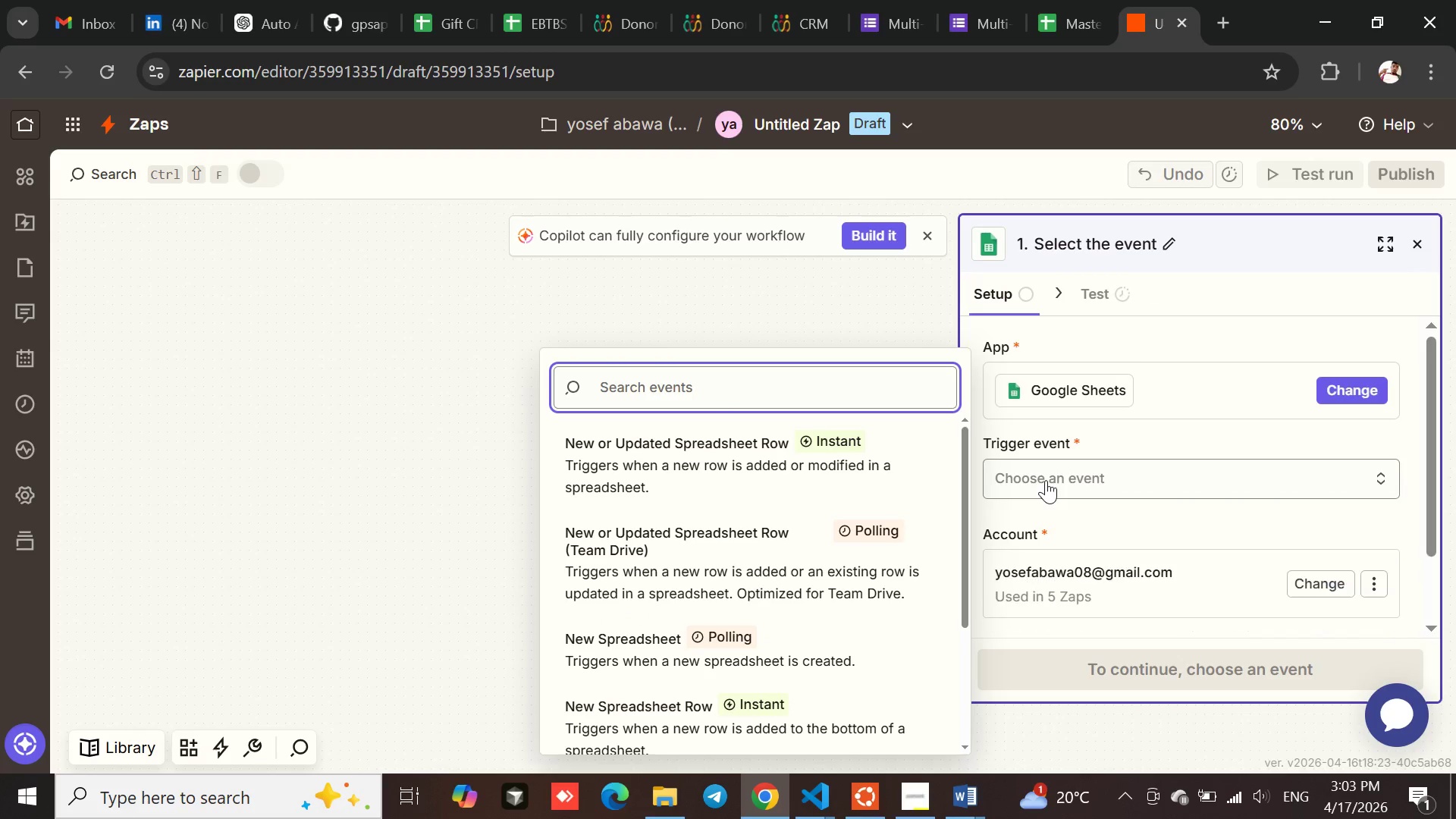 
type(new)
 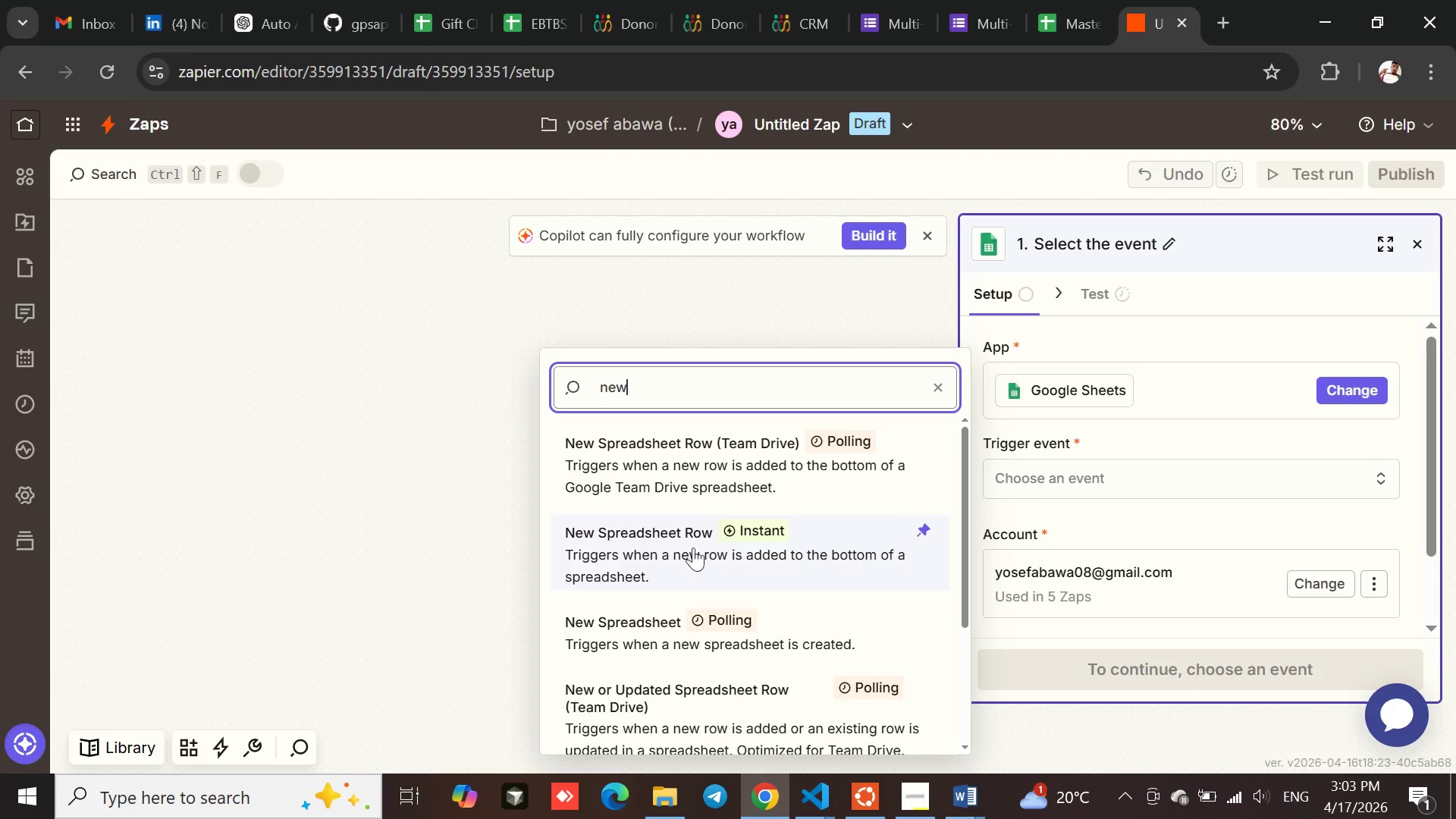 
left_click([647, 517])
 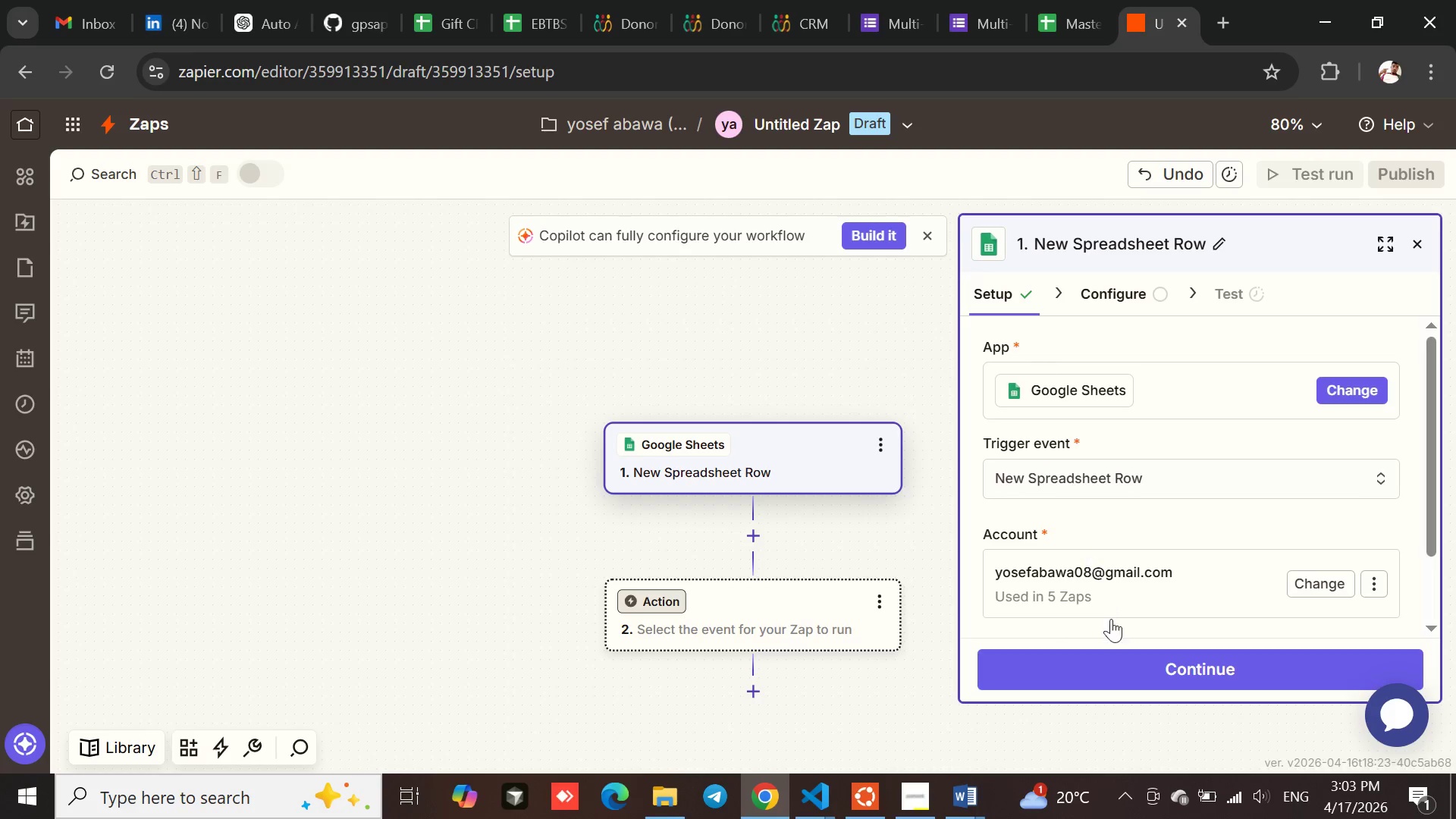 
wait(5.84)
 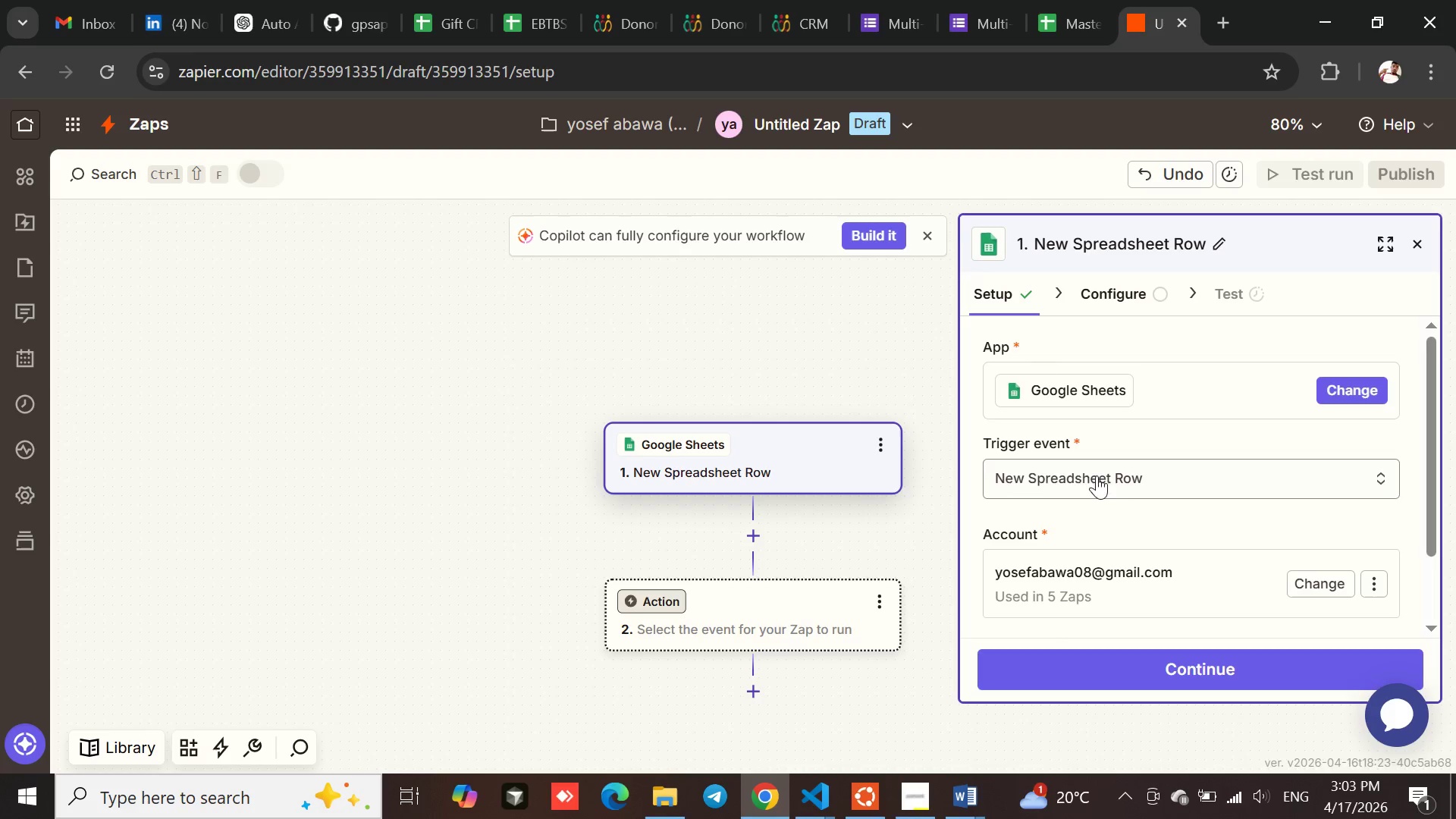 
left_click([1120, 656])
 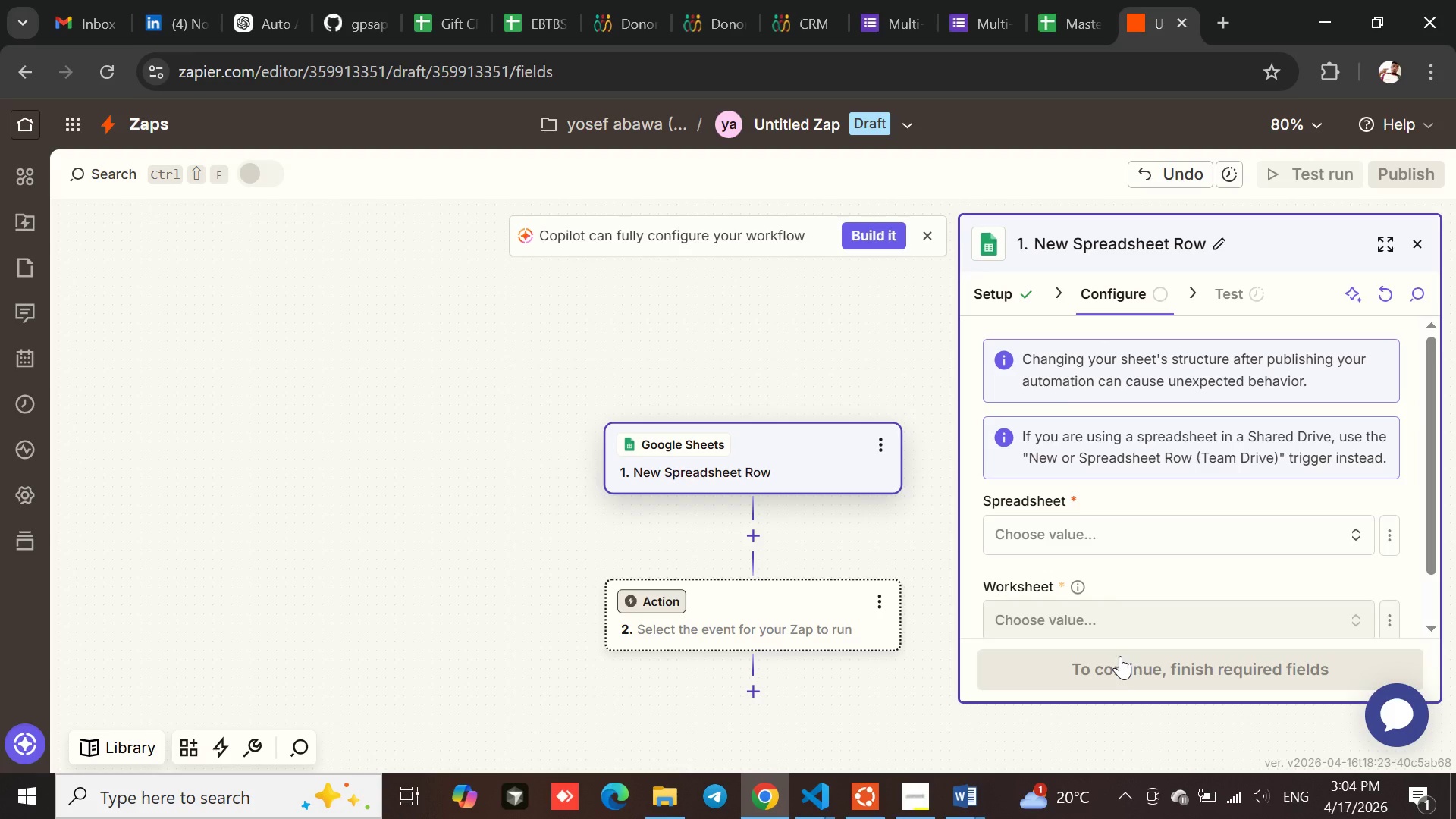 
wait(5.69)
 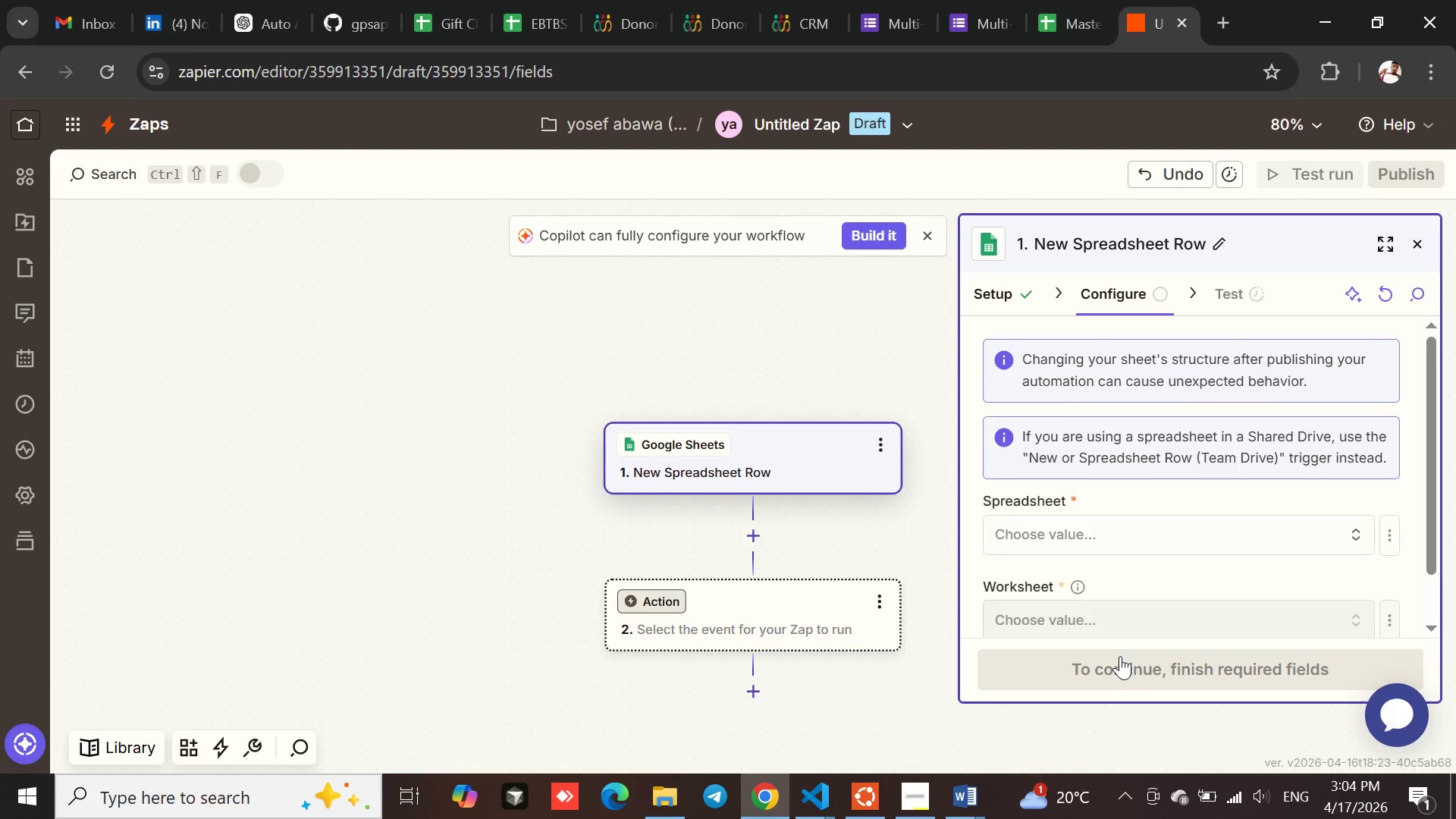 
left_click([1097, 541])
 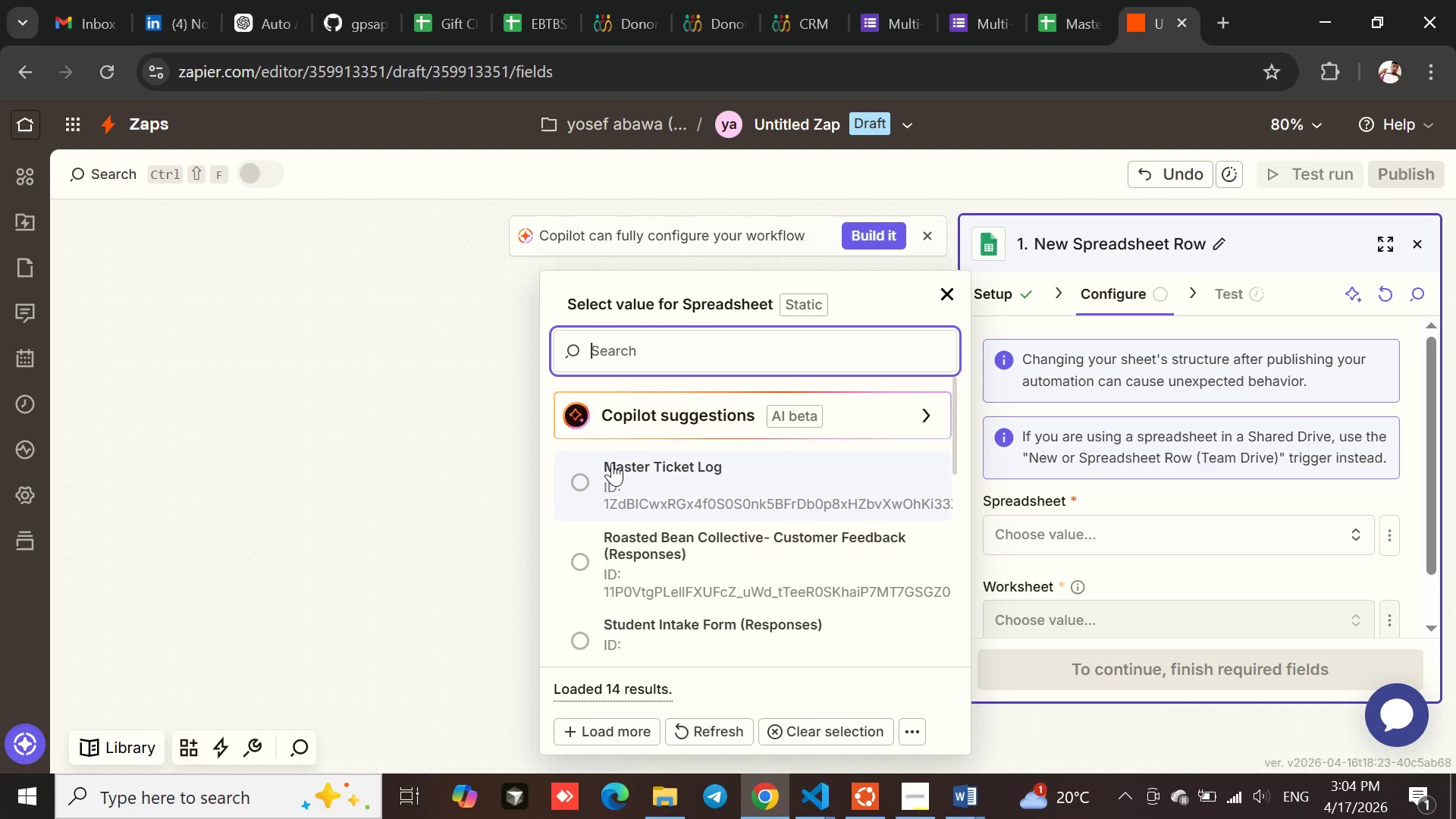 
left_click([579, 481])
 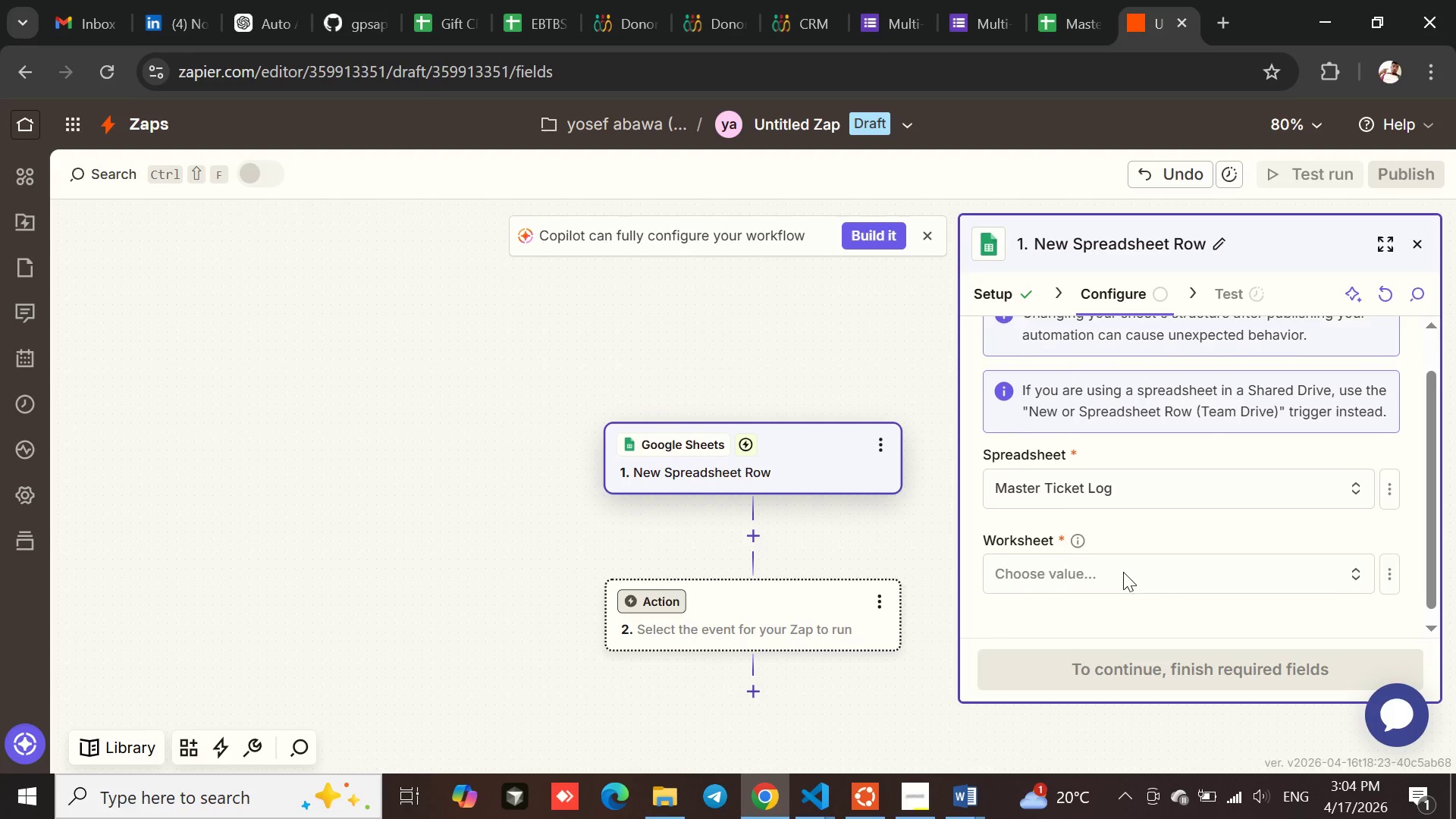 
left_click([1050, 560])
 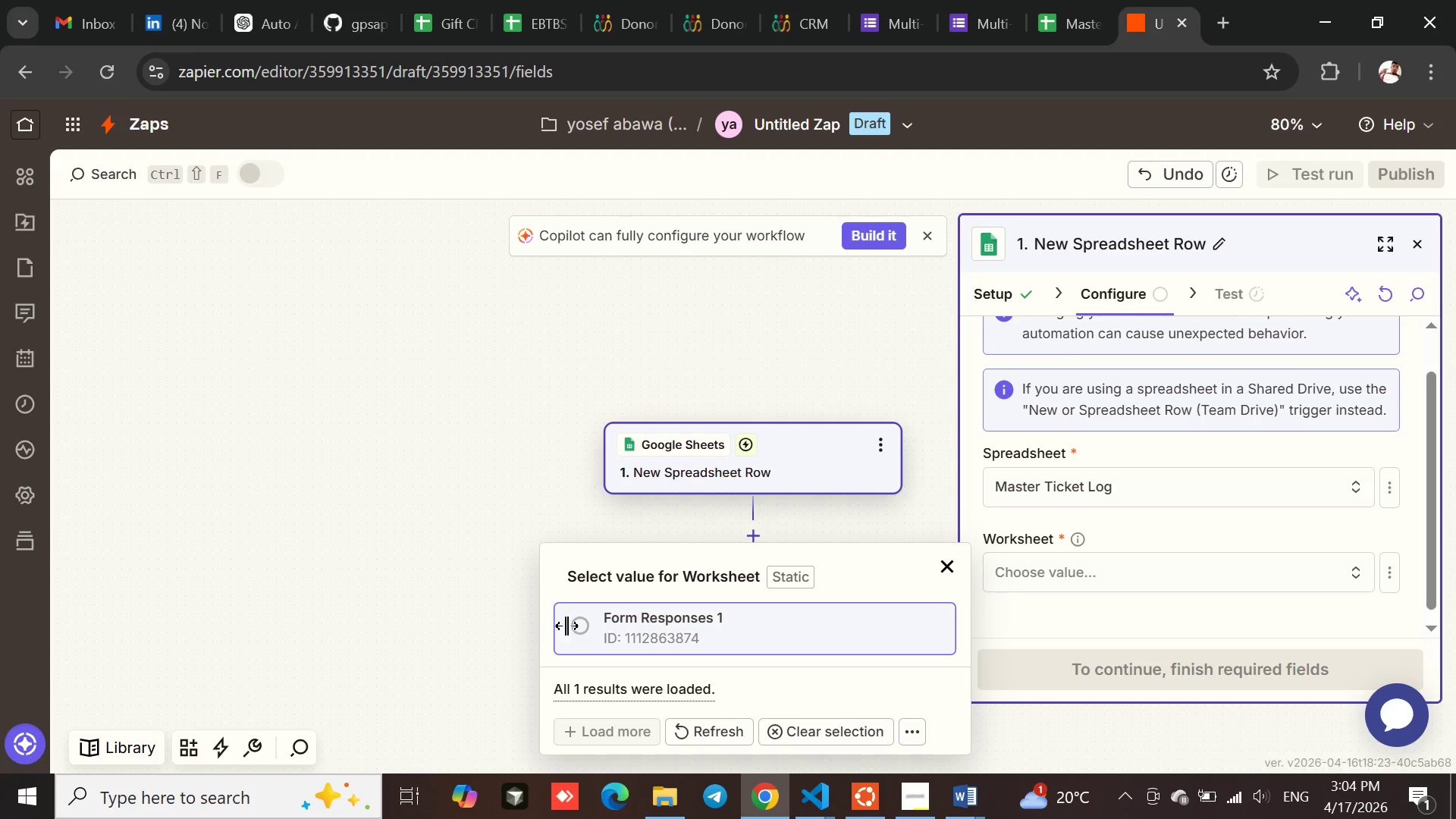 
left_click([586, 620])
 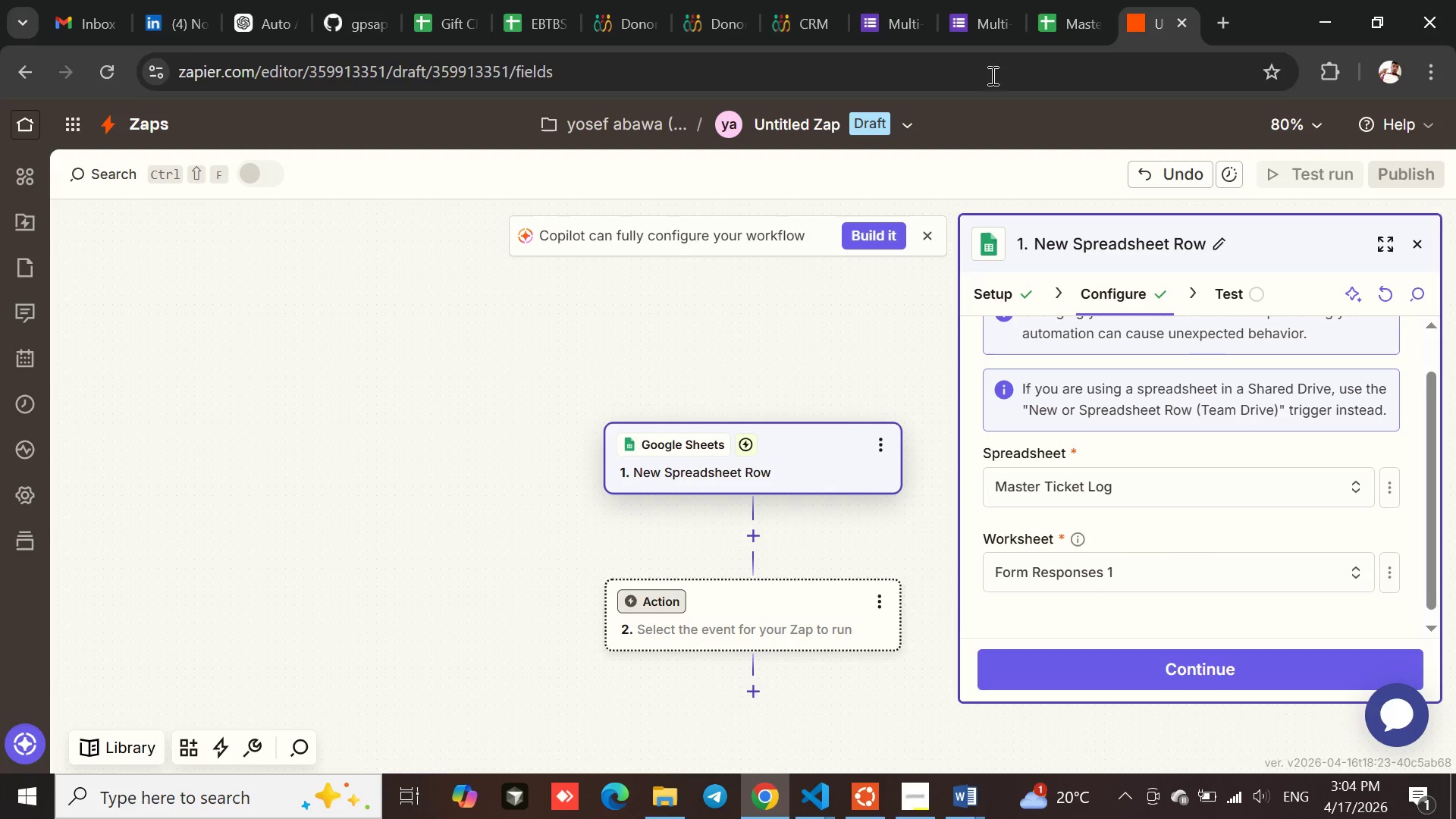 
left_click([1062, 7])
 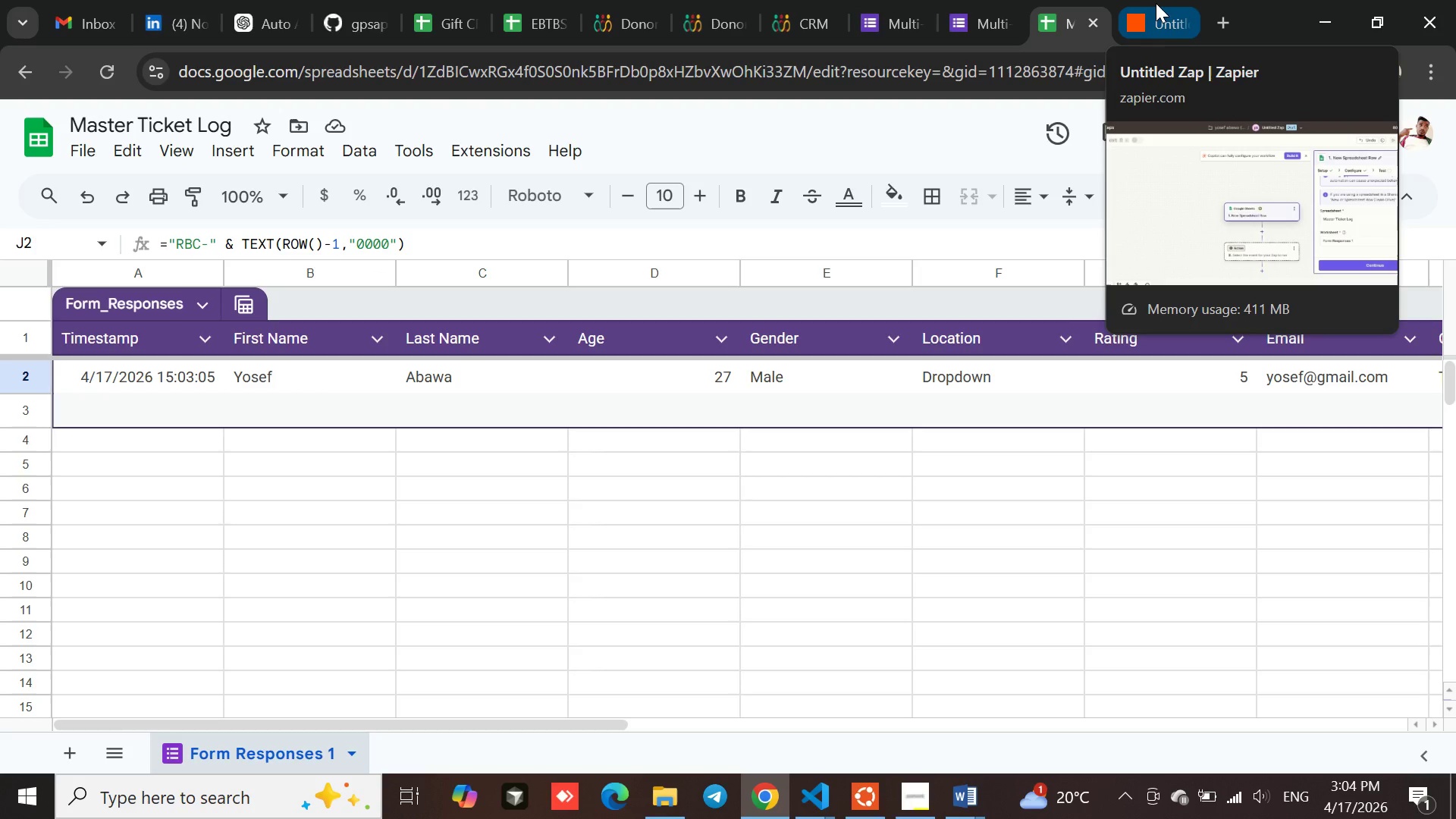 
left_click([1156, 3])
 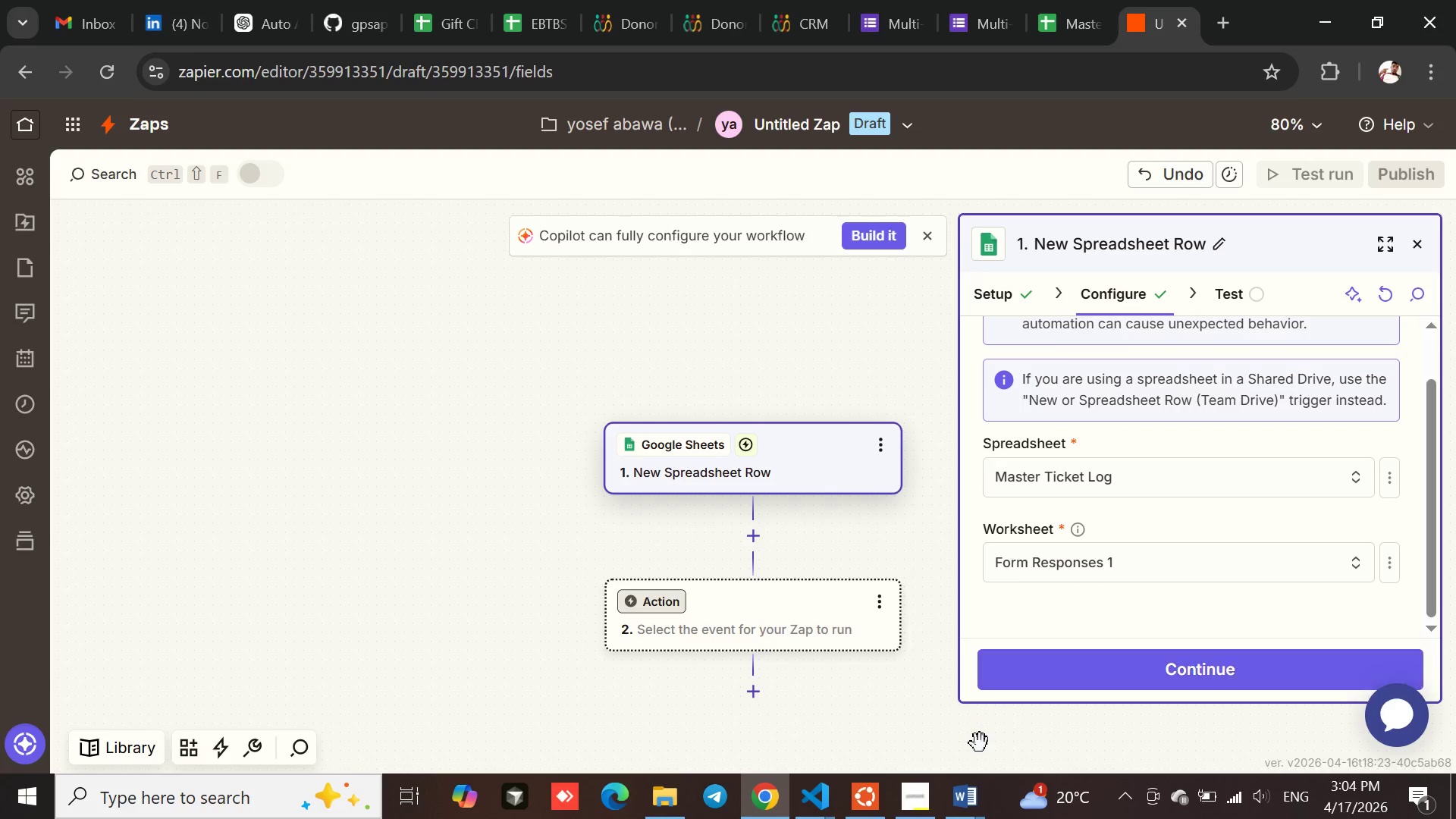 
left_click([910, 802])